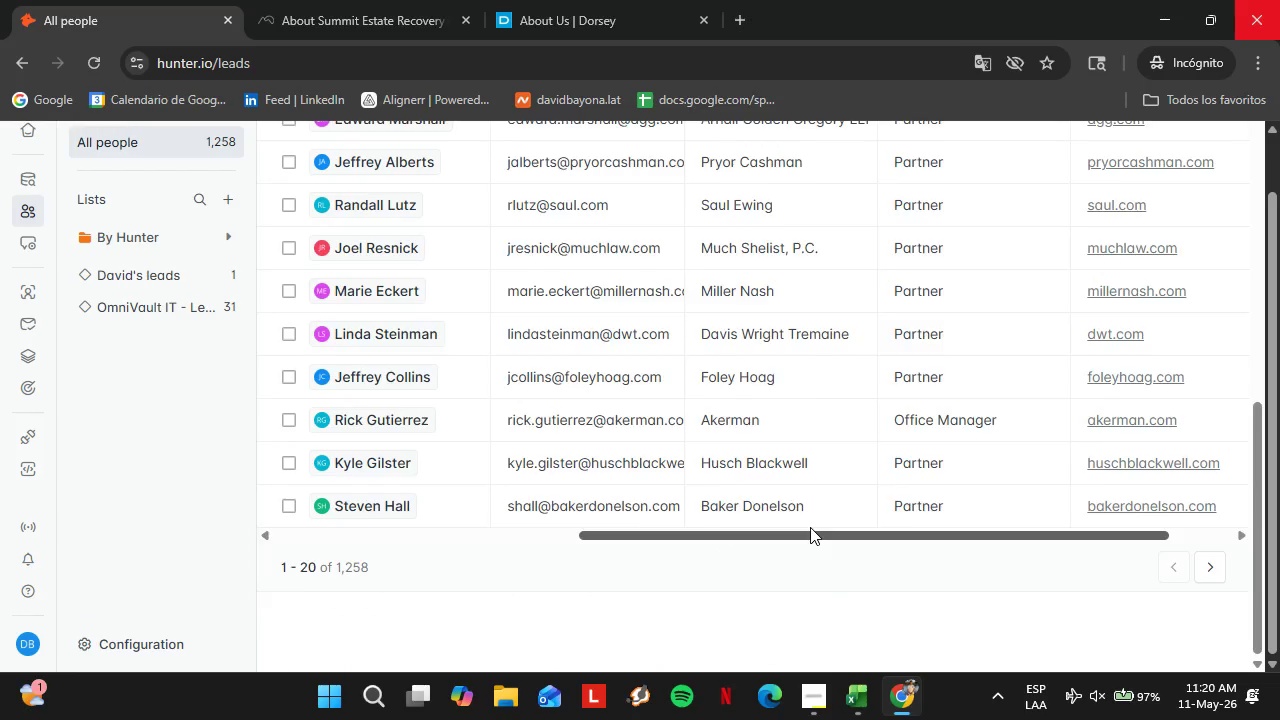 
scroll: coordinate [1004, 513], scroll_direction: up, amount: 6.0
 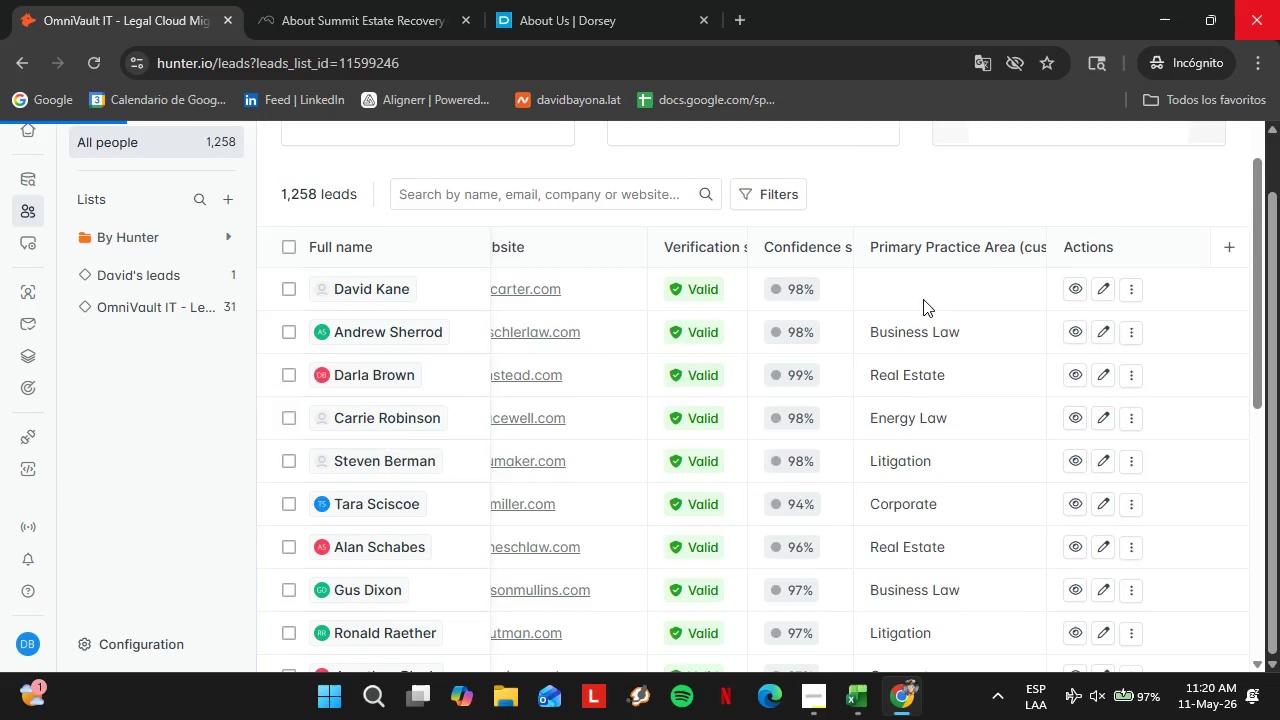 
scroll: coordinate [946, 477], scroll_direction: down, amount: 9.0
 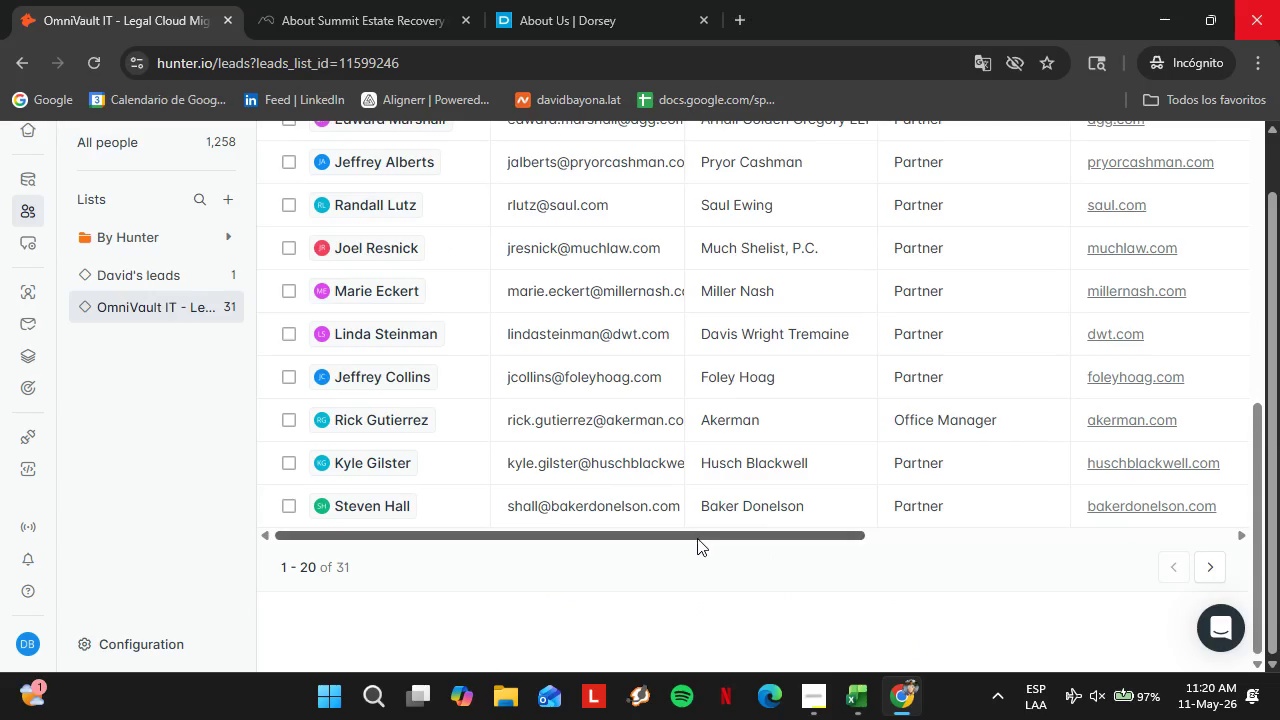 
left_click_drag(start_coordinate=[696, 537], to_coordinate=[1084, 528])
 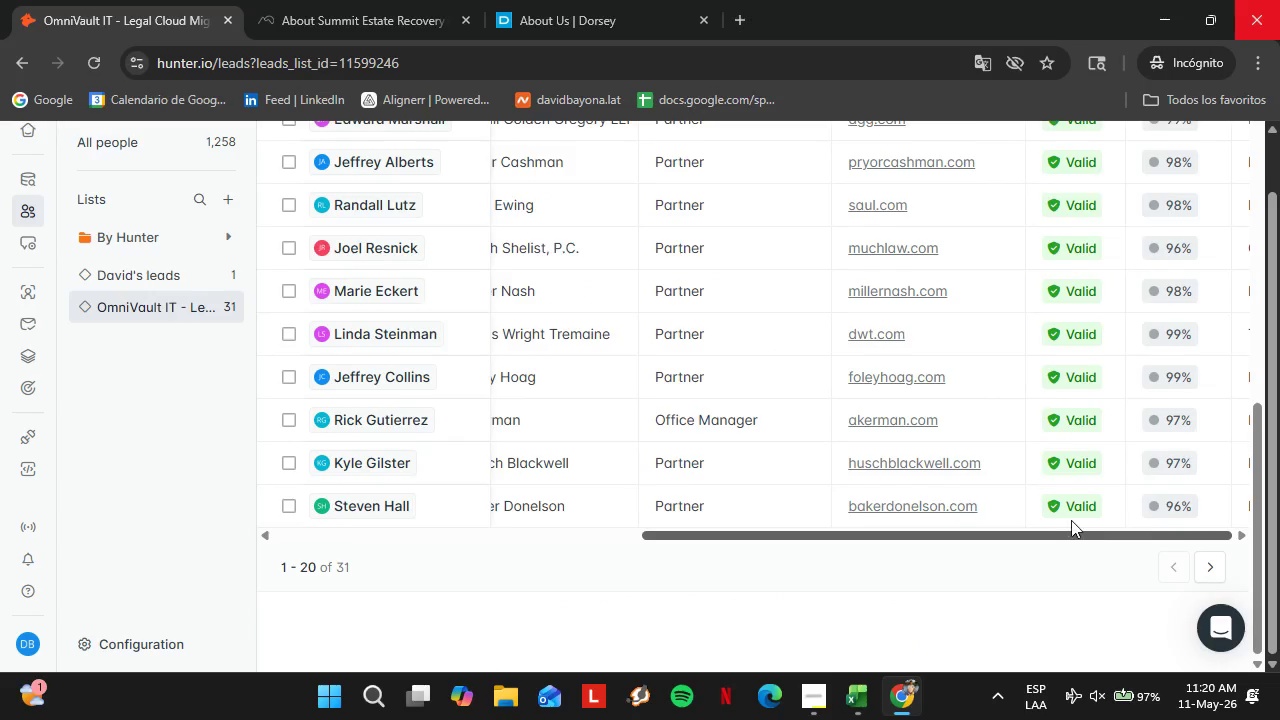 
scroll: coordinate [1042, 517], scroll_direction: up, amount: 6.0
 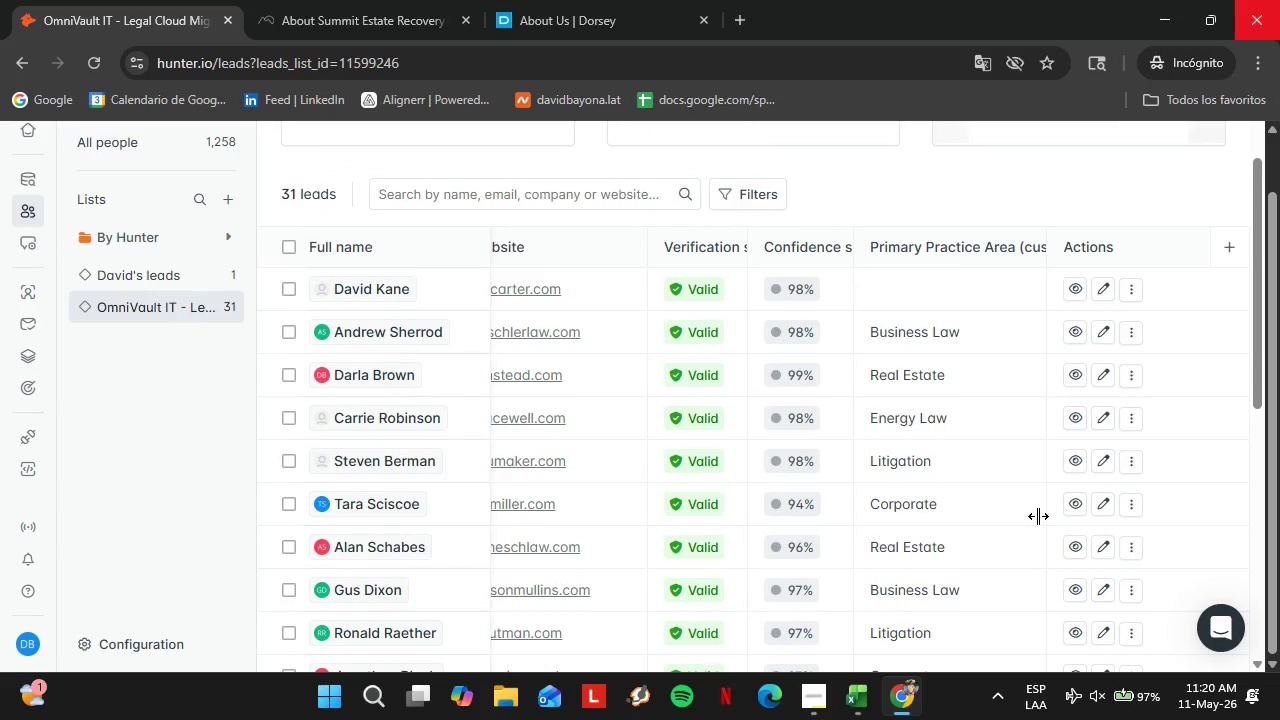 
scroll: coordinate [1037, 516], scroll_direction: down, amount: 7.0
 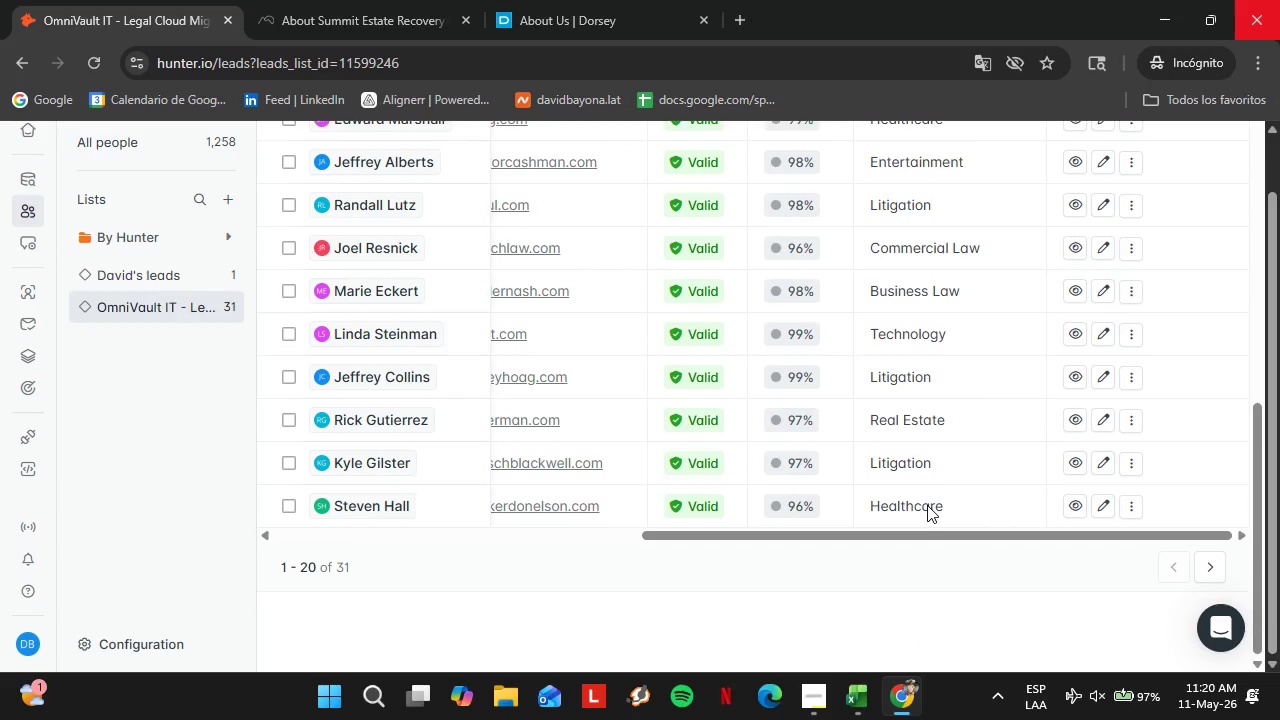 
left_click_drag(start_coordinate=[915, 540], to_coordinate=[866, 544])
 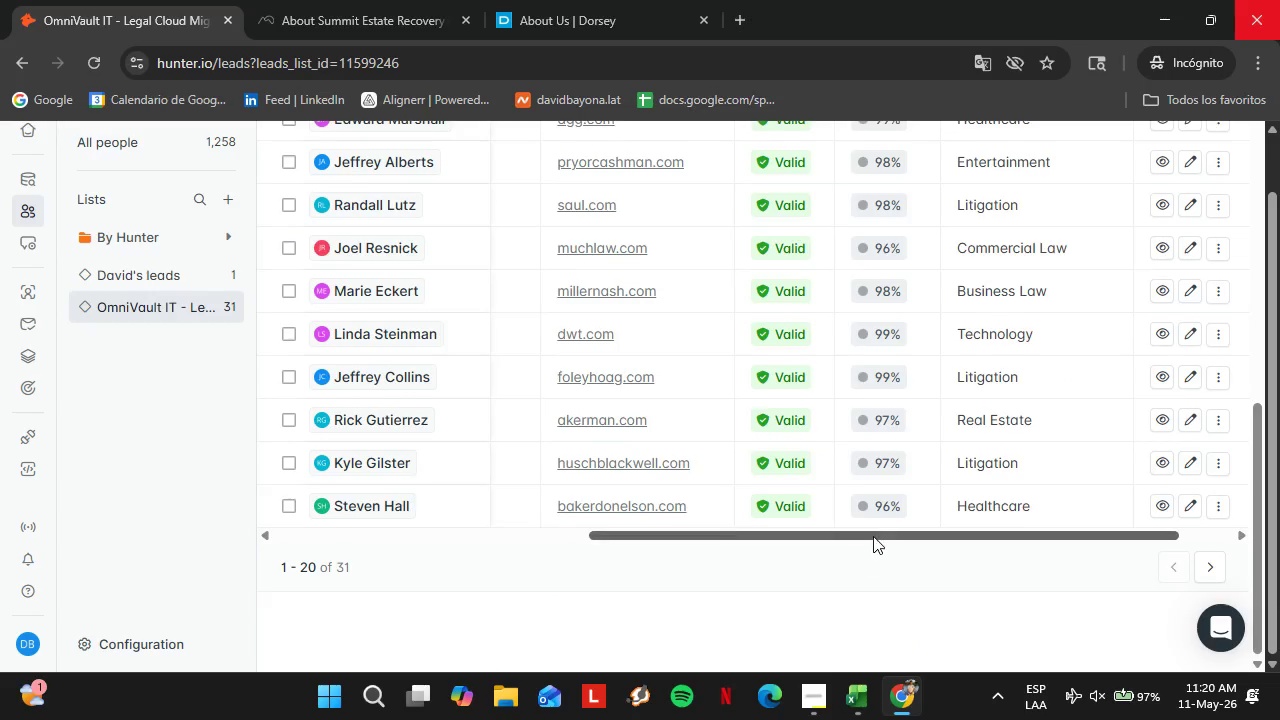 
scroll: coordinate [873, 535], scroll_direction: up, amount: 6.0
 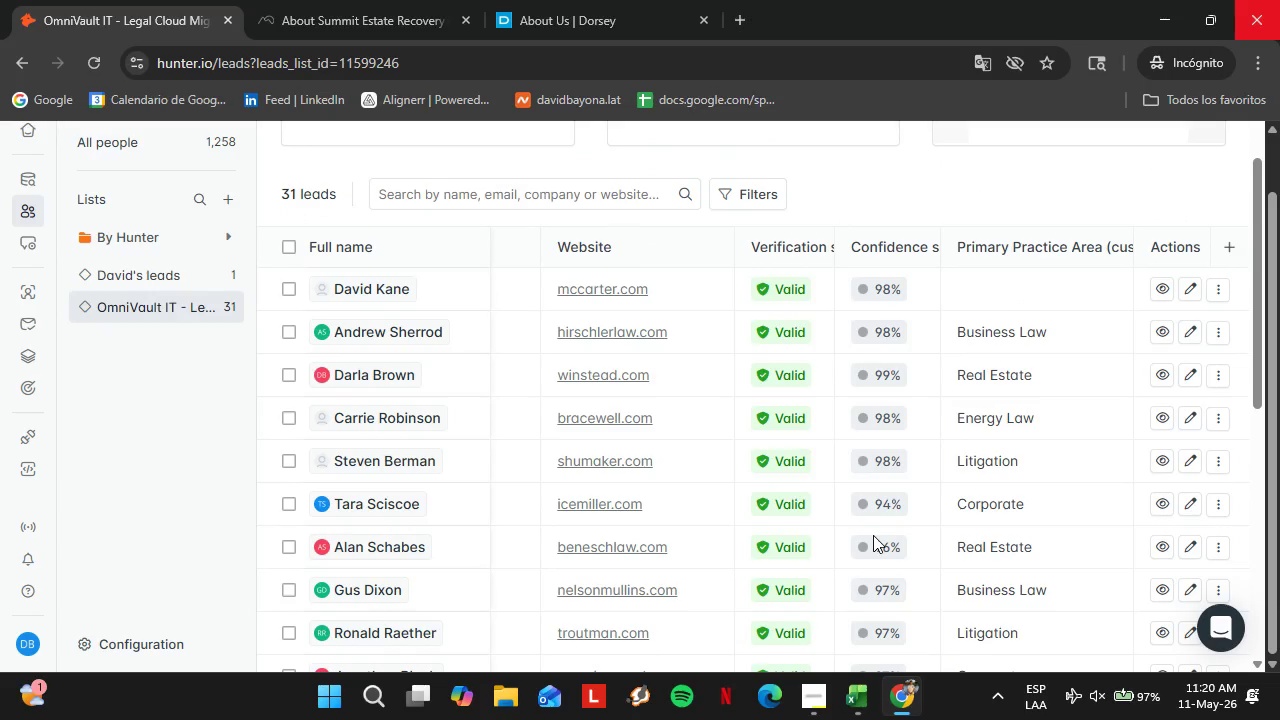 
scroll: coordinate [873, 535], scroll_direction: down, amount: 9.0
 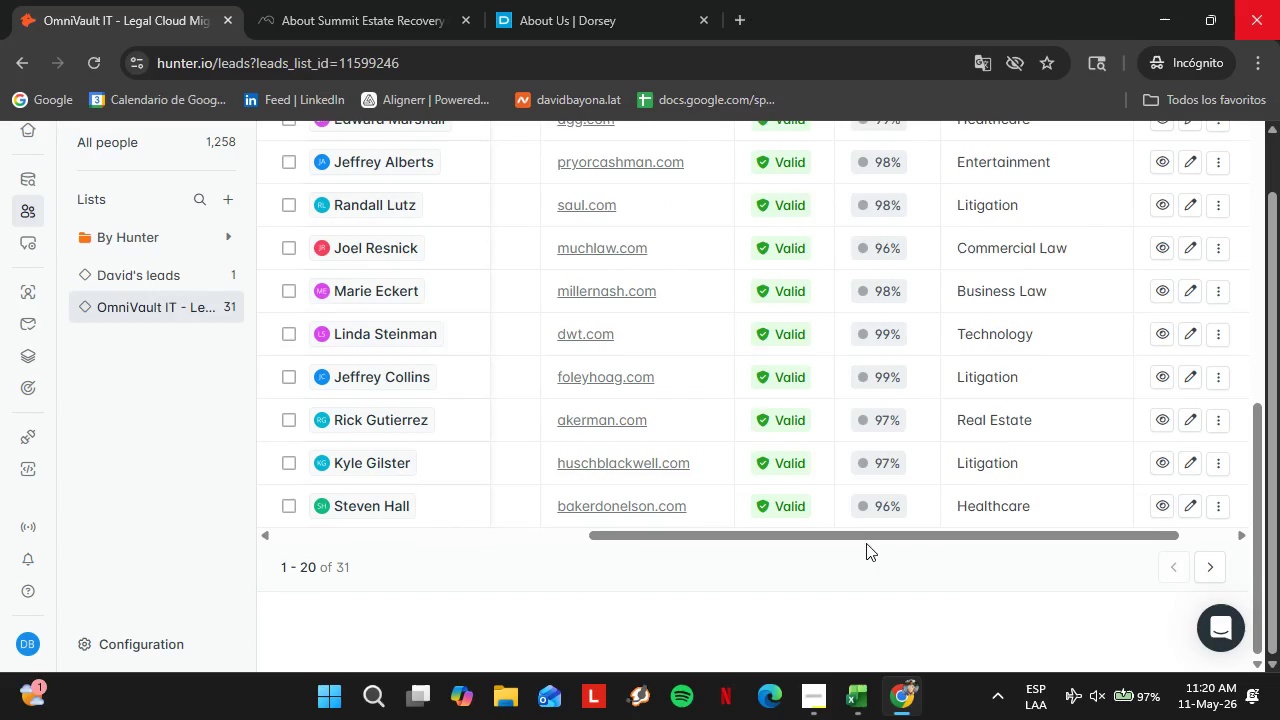 
left_click_drag(start_coordinate=[864, 542], to_coordinate=[1011, 538])
 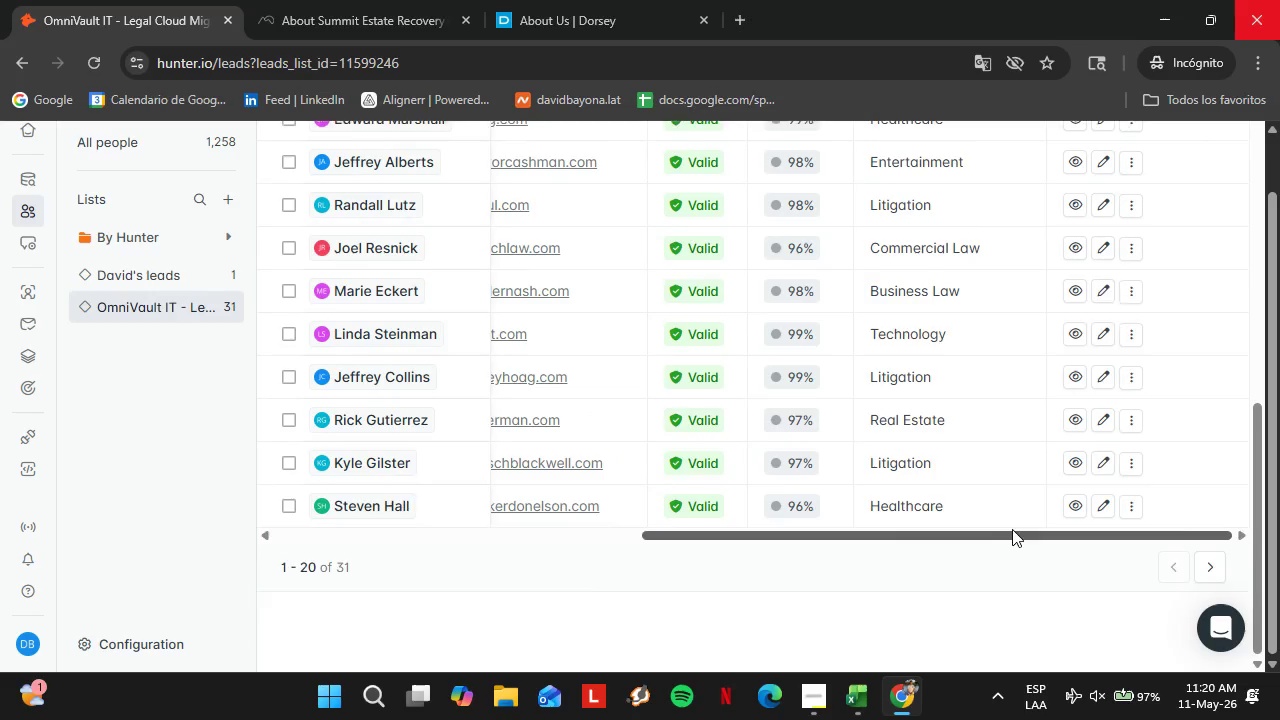 
scroll: coordinate [999, 522], scroll_direction: up, amount: 7.0
 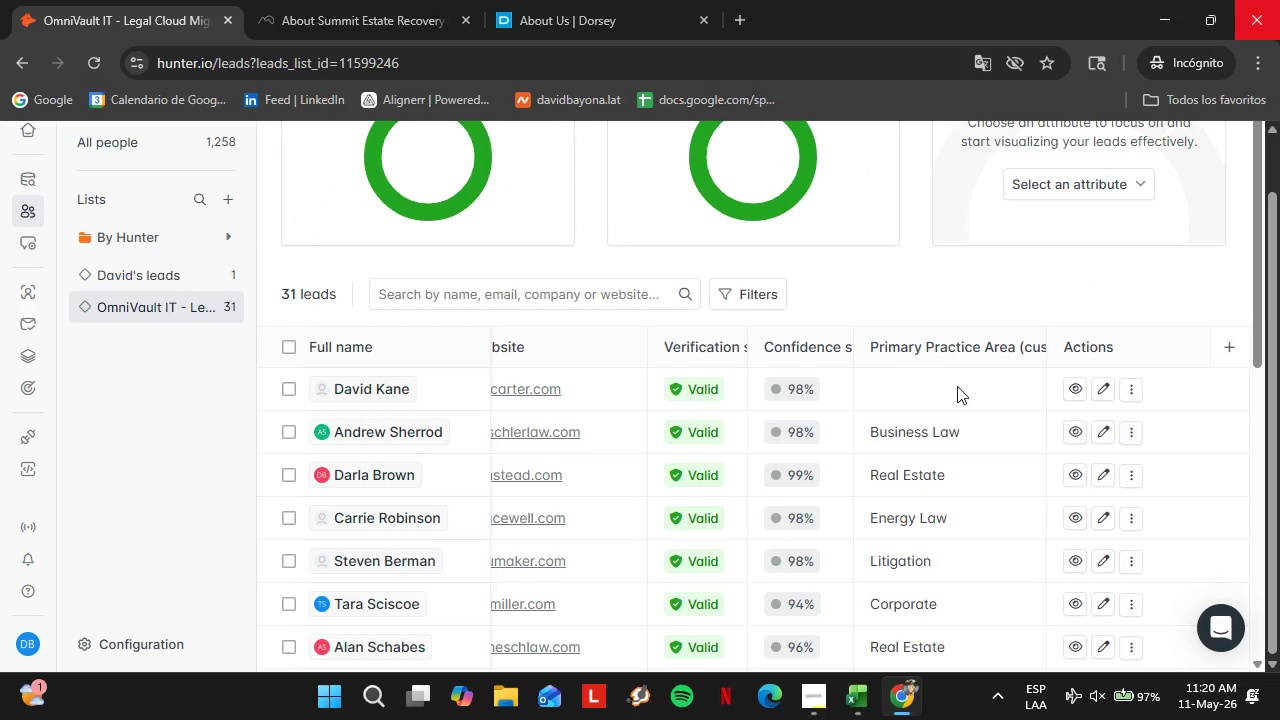 
double_click([957, 386])
 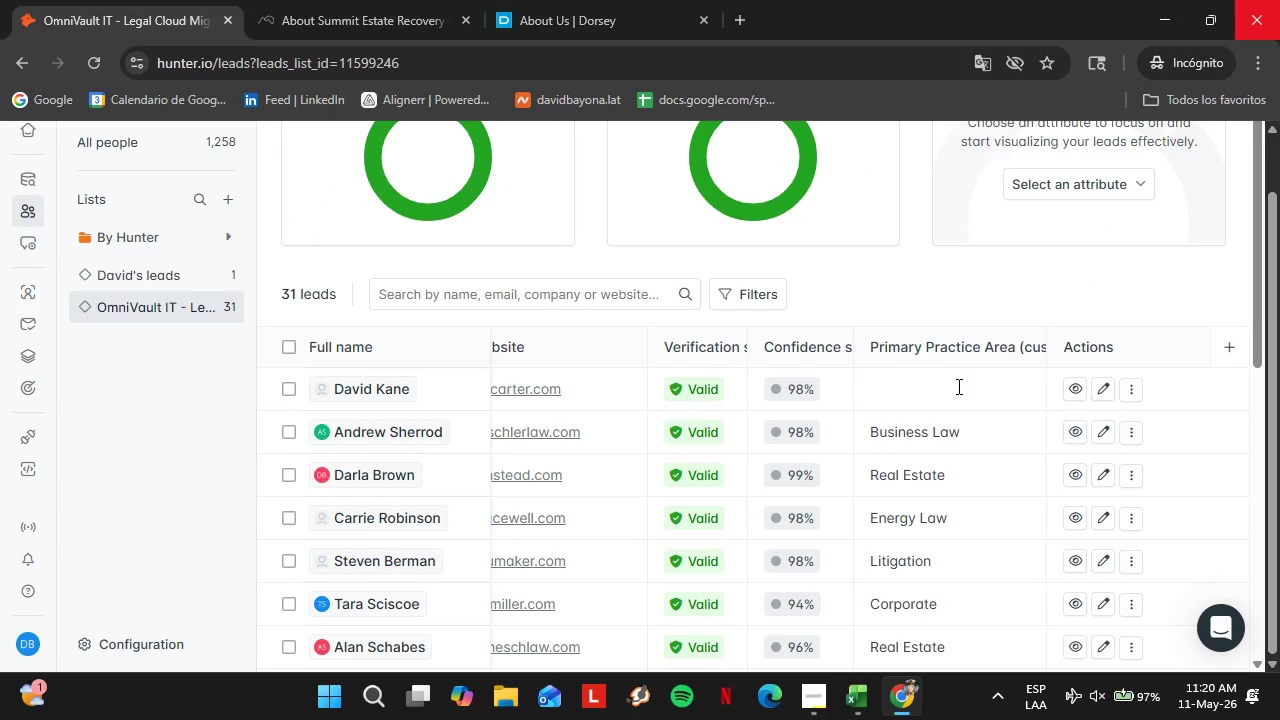 
triple_click([957, 386])
 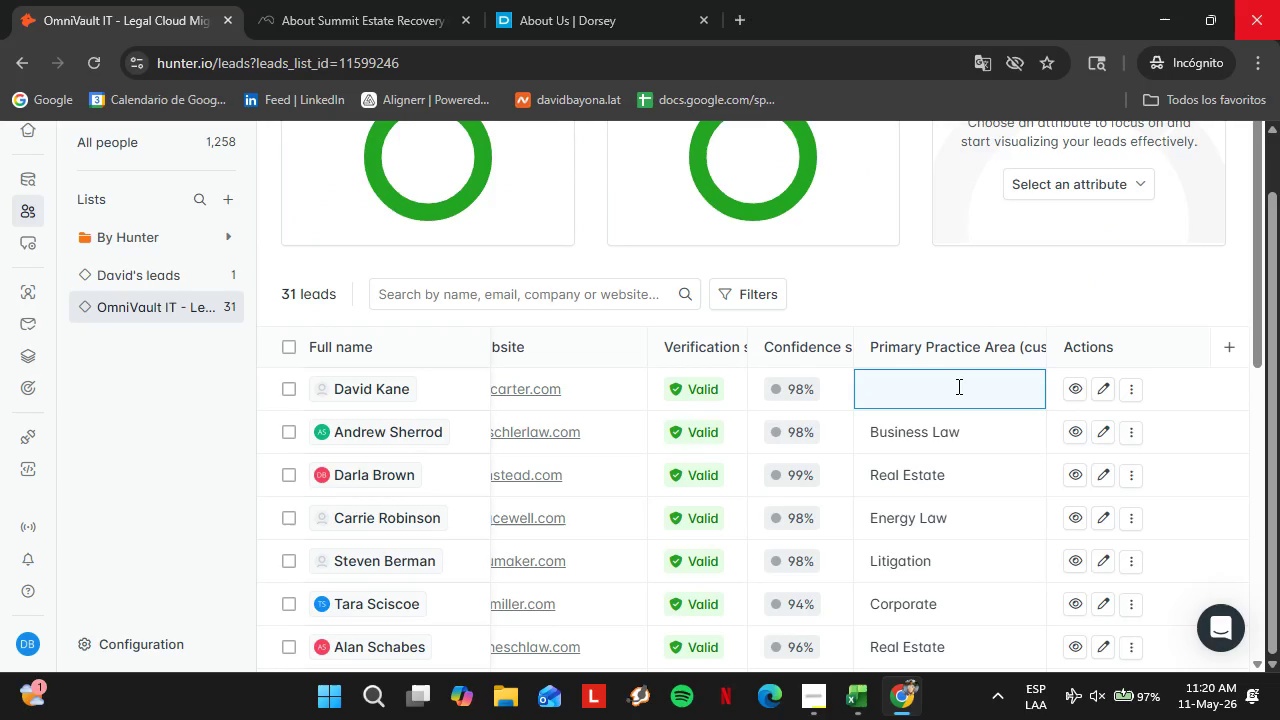 
type(Litigation)
 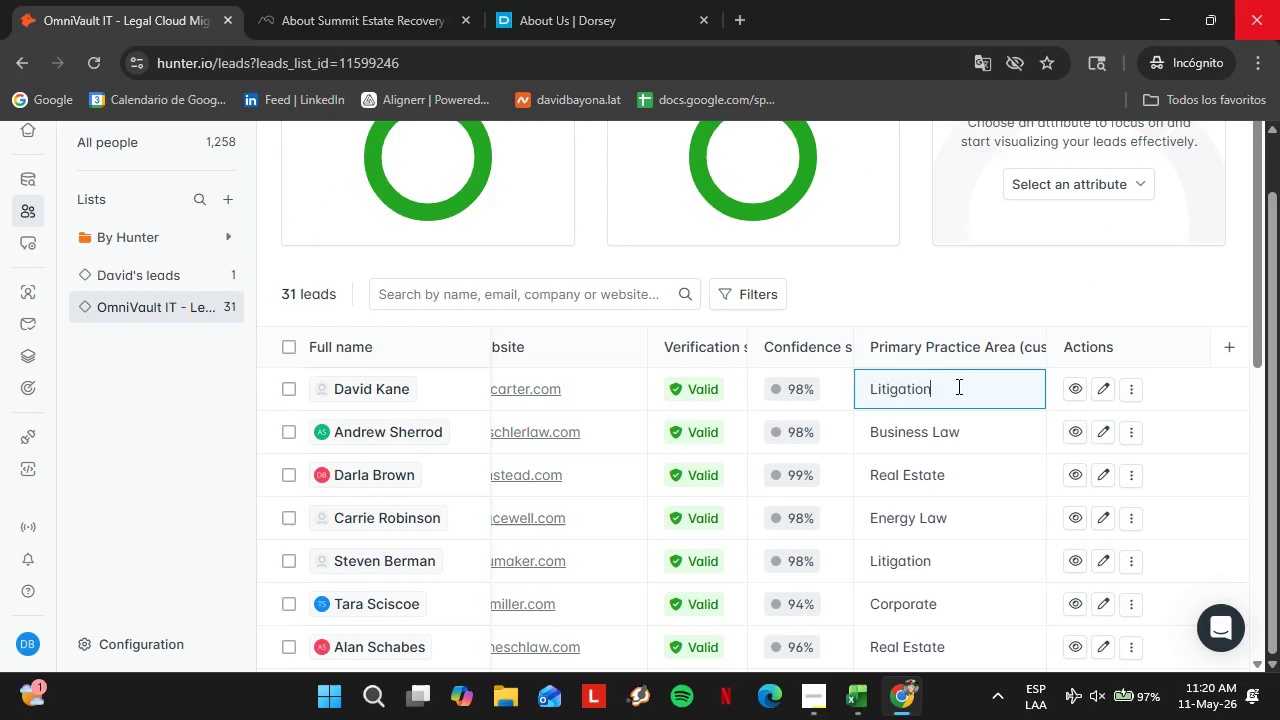 
key(Enter)
 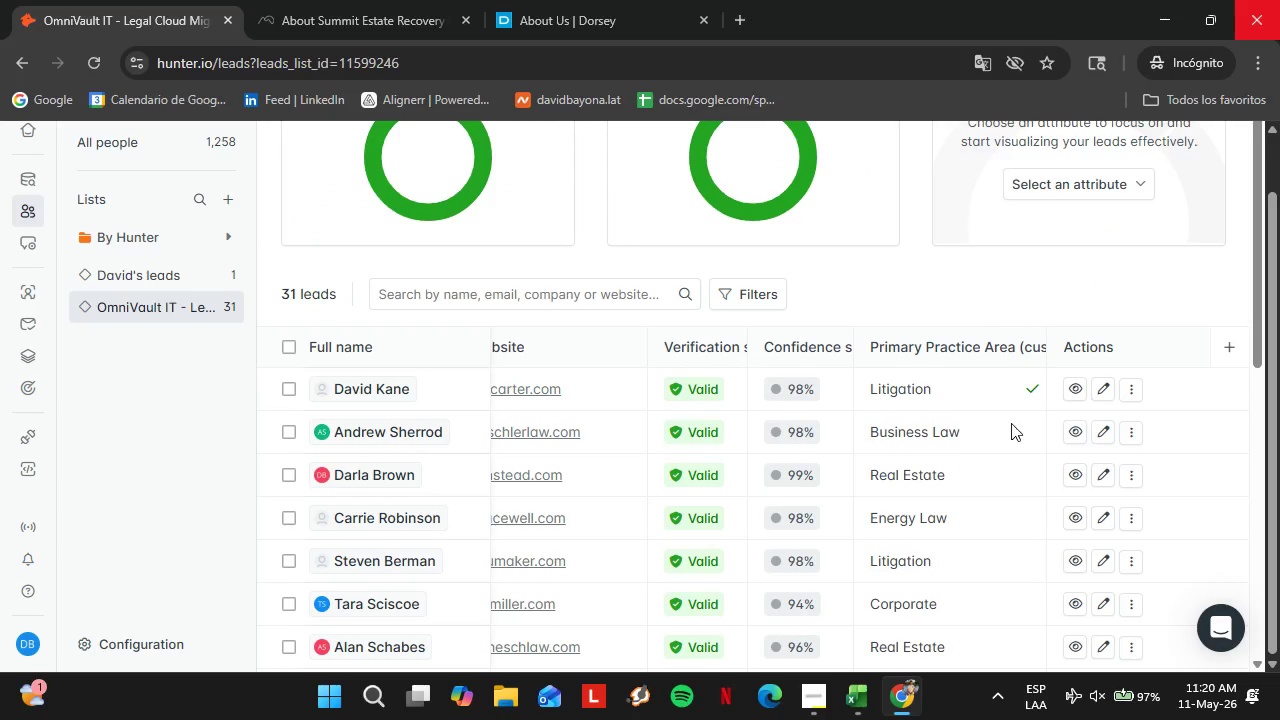 
scroll: coordinate [993, 458], scroll_direction: down, amount: 9.0
 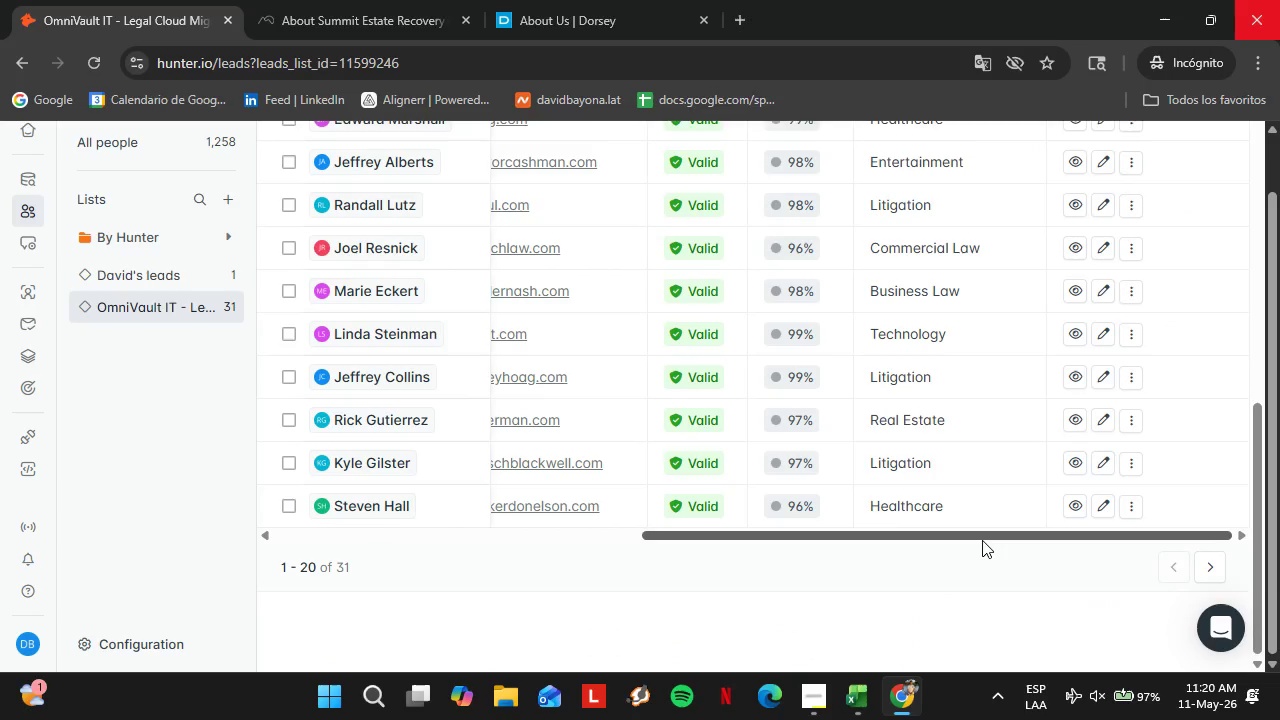 
left_click_drag(start_coordinate=[978, 536], to_coordinate=[583, 569])
 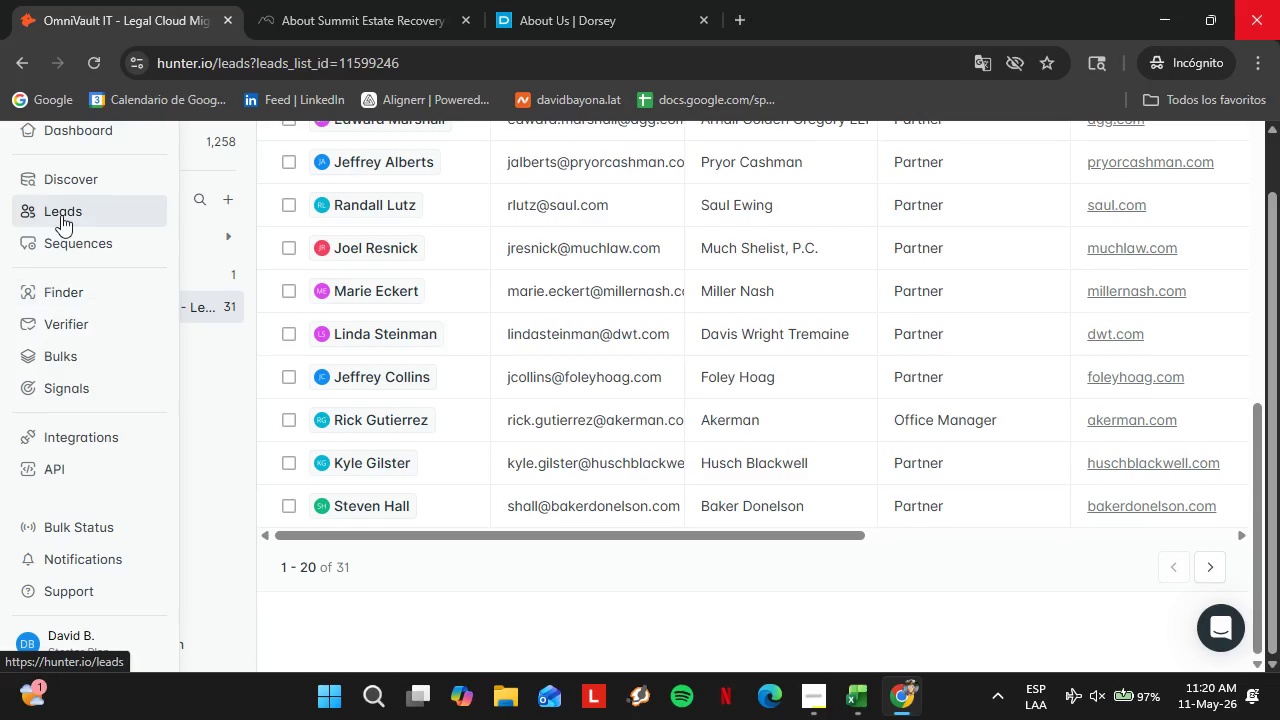 
wait(5.56)
 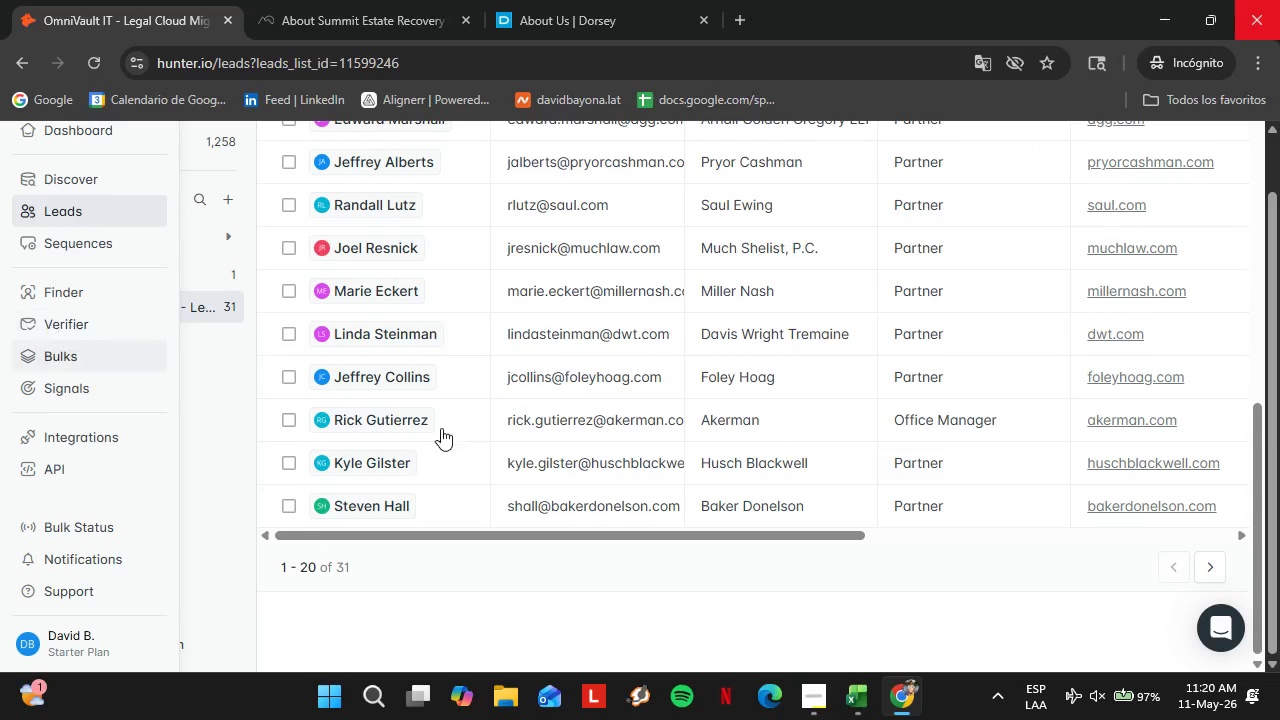 
left_click([73, 289])
 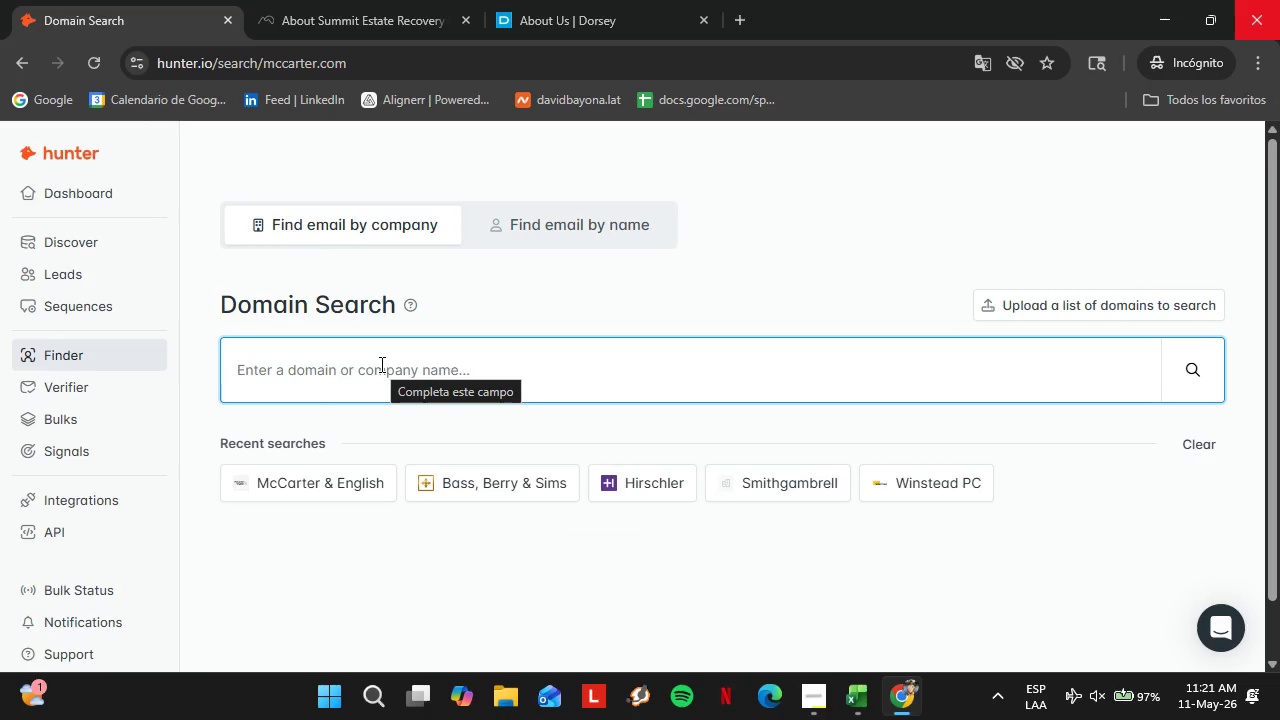 
wait(5.38)
 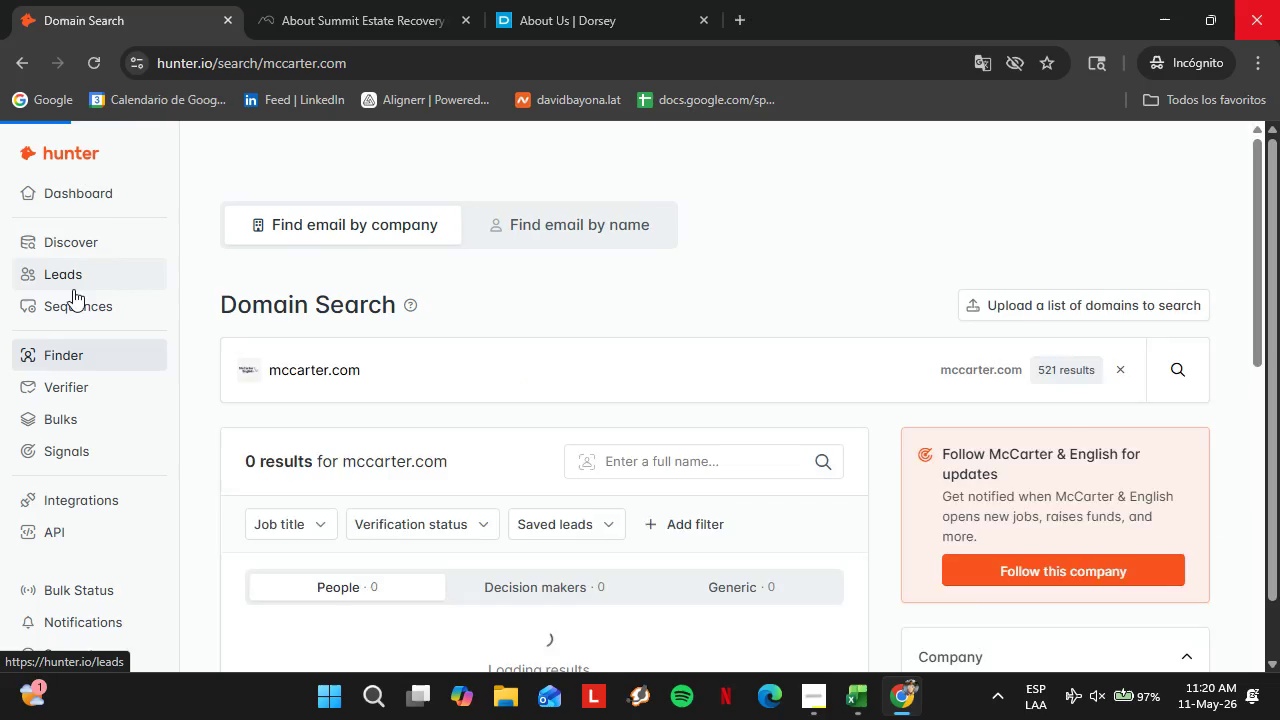 
type(btlaw.com)
 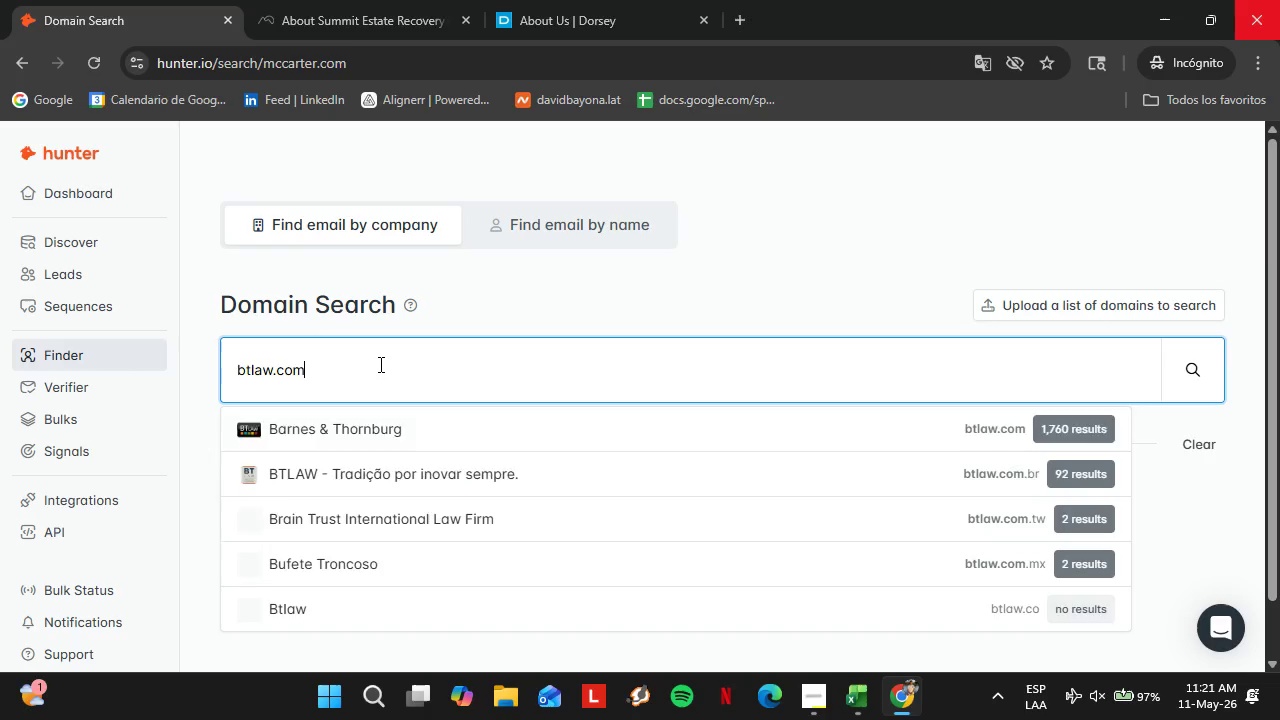 
key(Enter)
 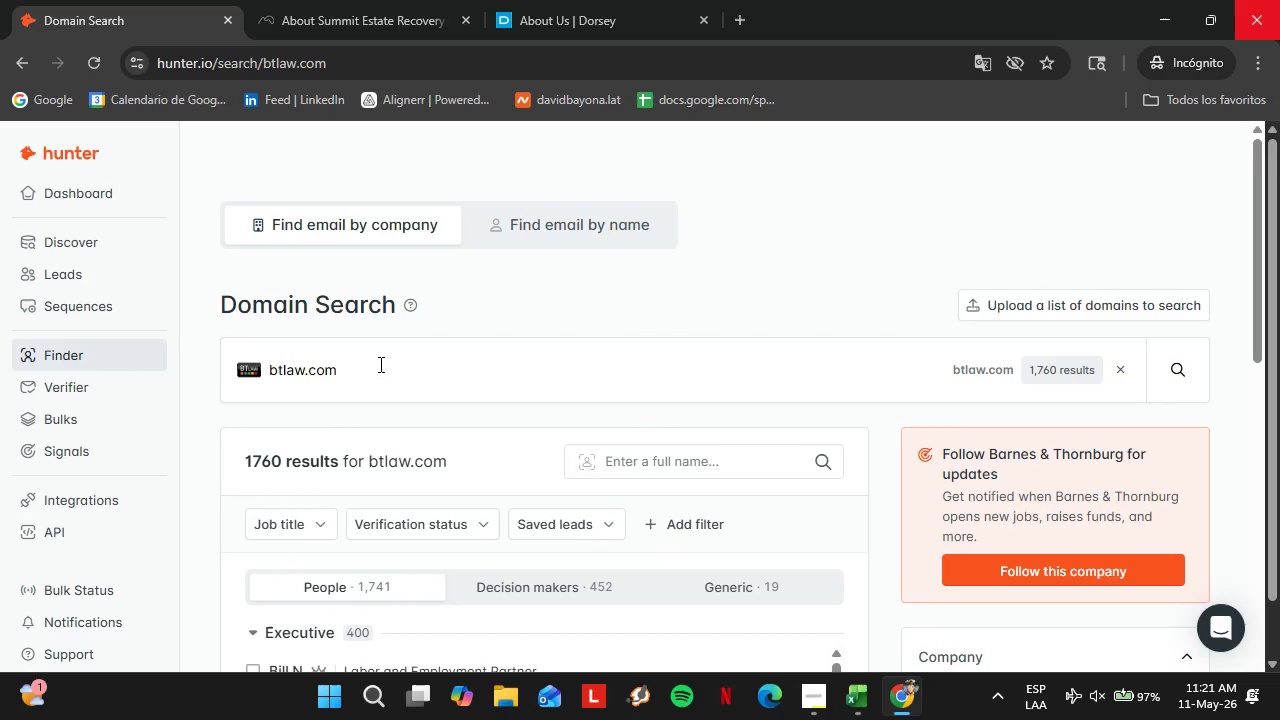 
wait(7.86)
 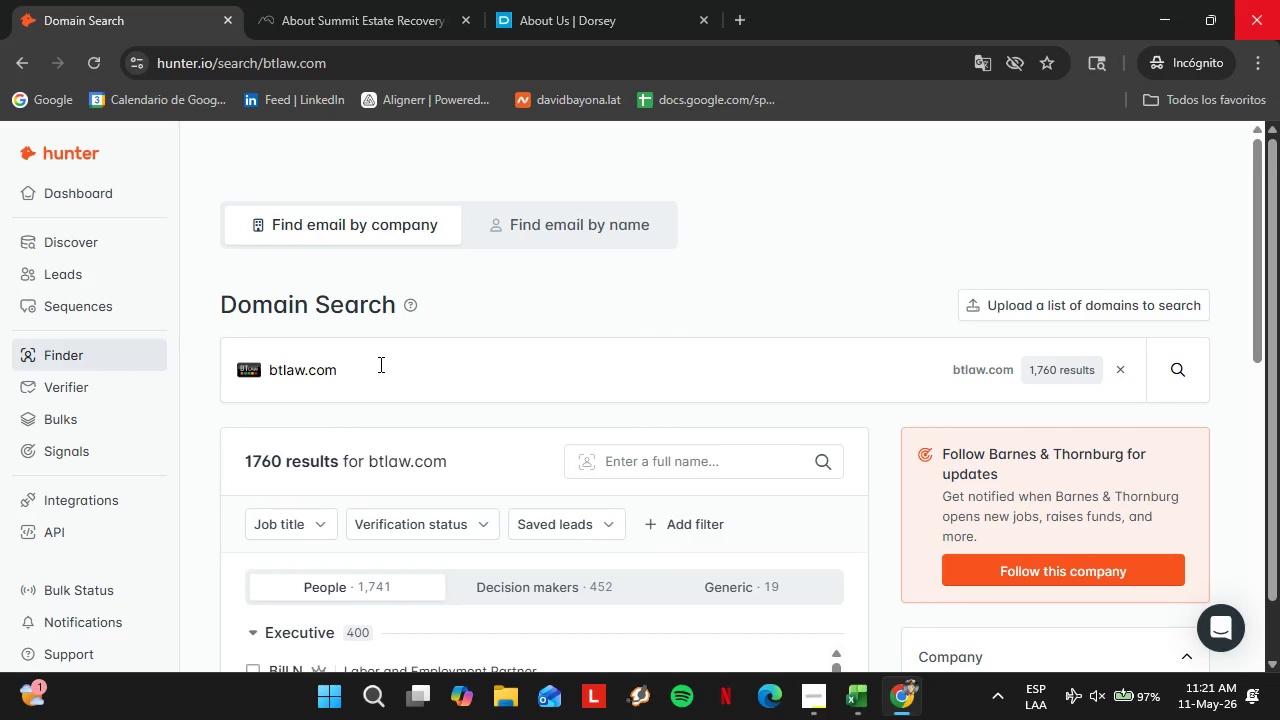 
scroll: coordinate [536, 347], scroll_direction: down, amount: 4.0
 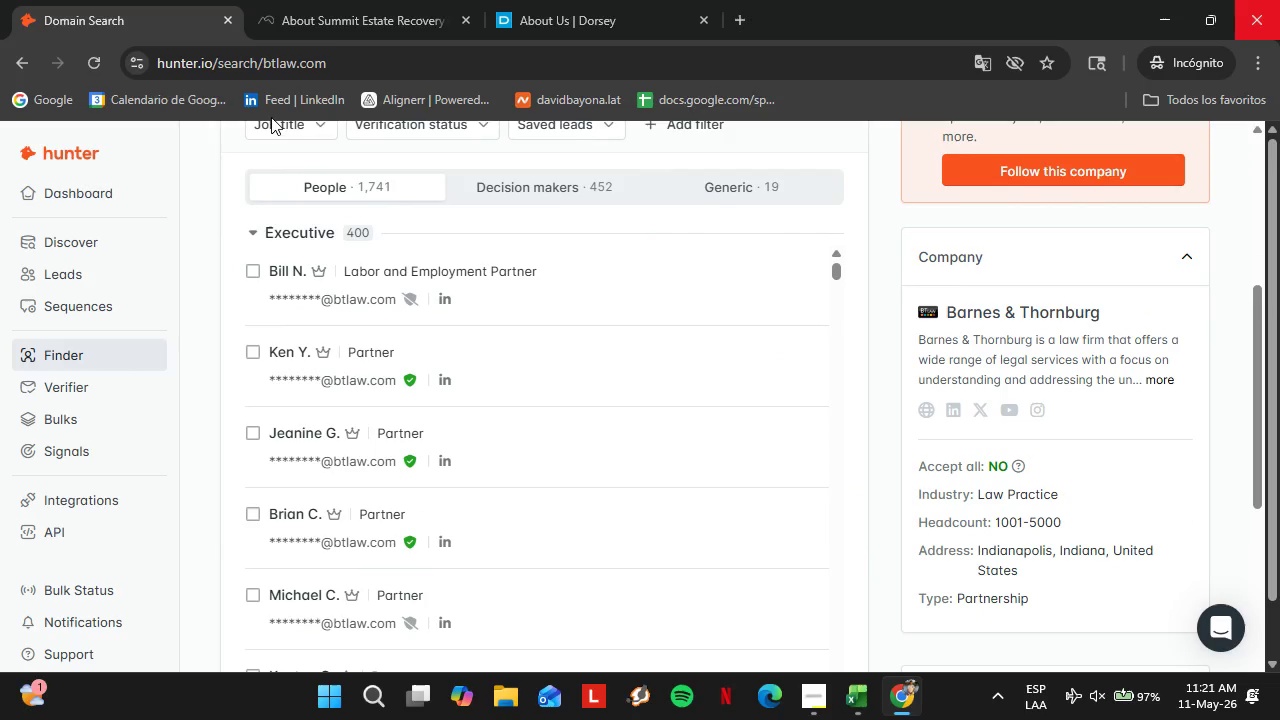 
left_click([303, 133])
 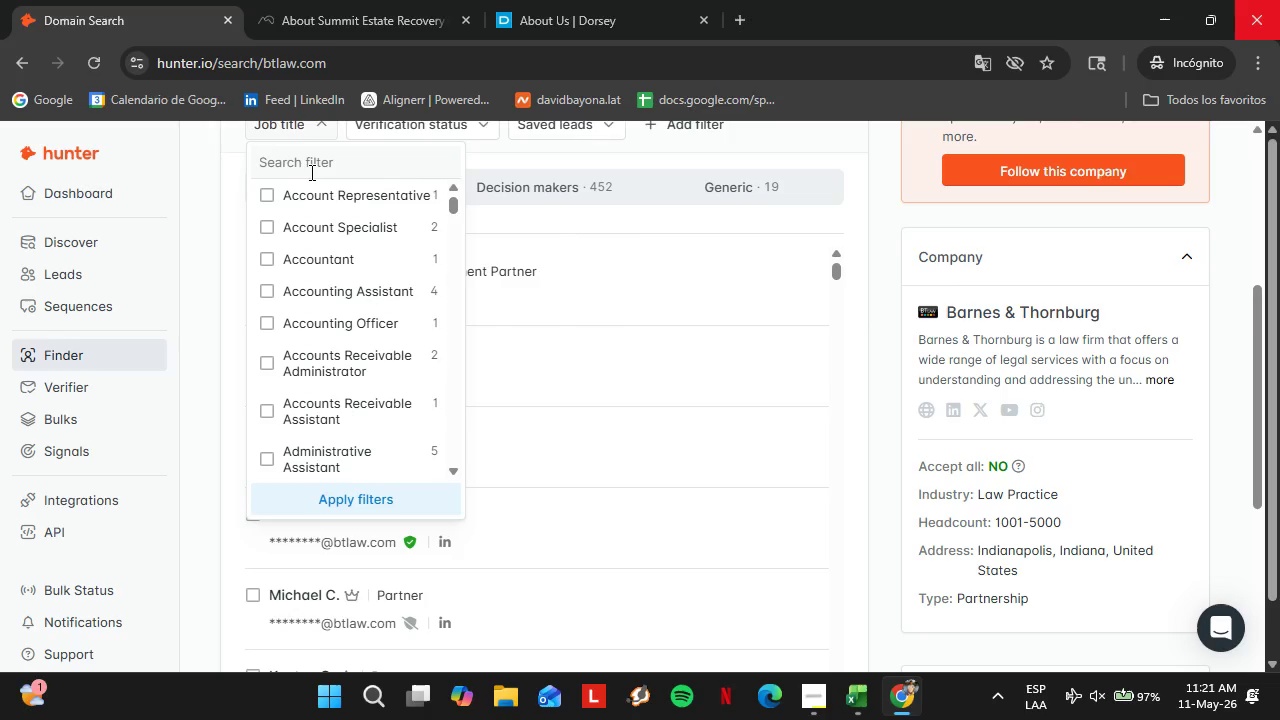 
left_click([310, 172])
 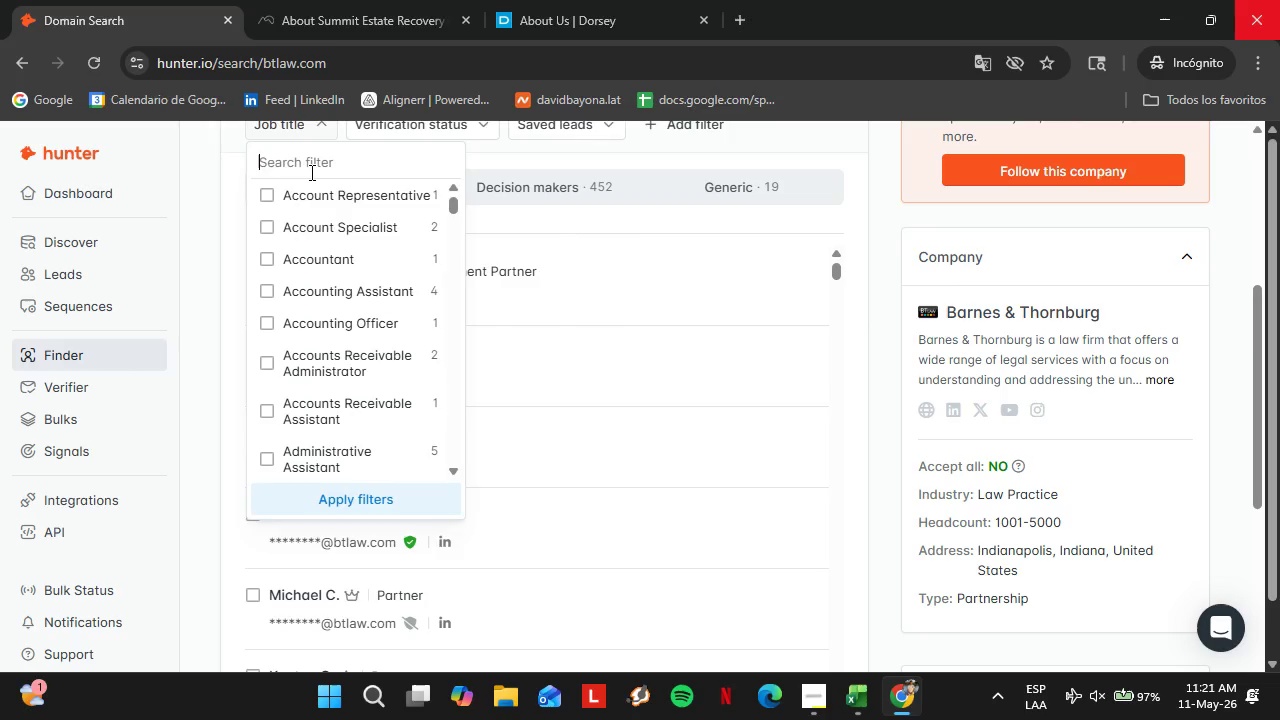 
type(office ma)
 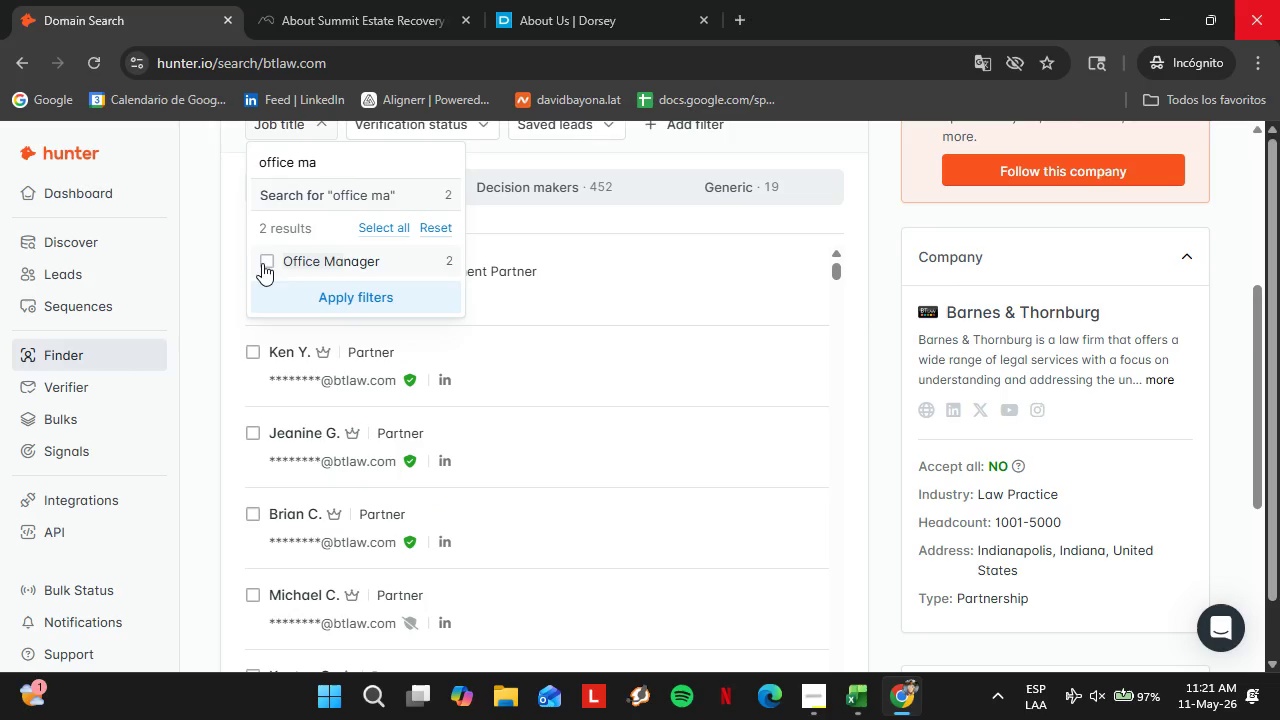 
double_click([327, 304])
 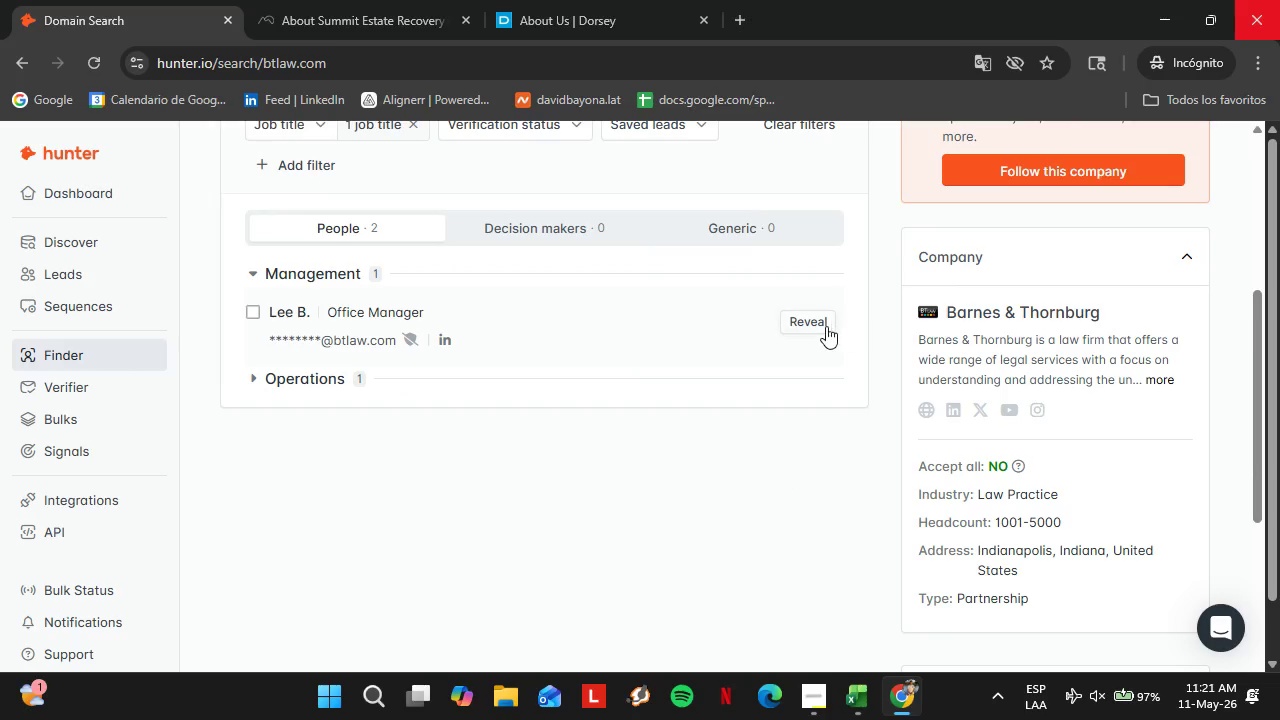 
left_click([807, 318])
 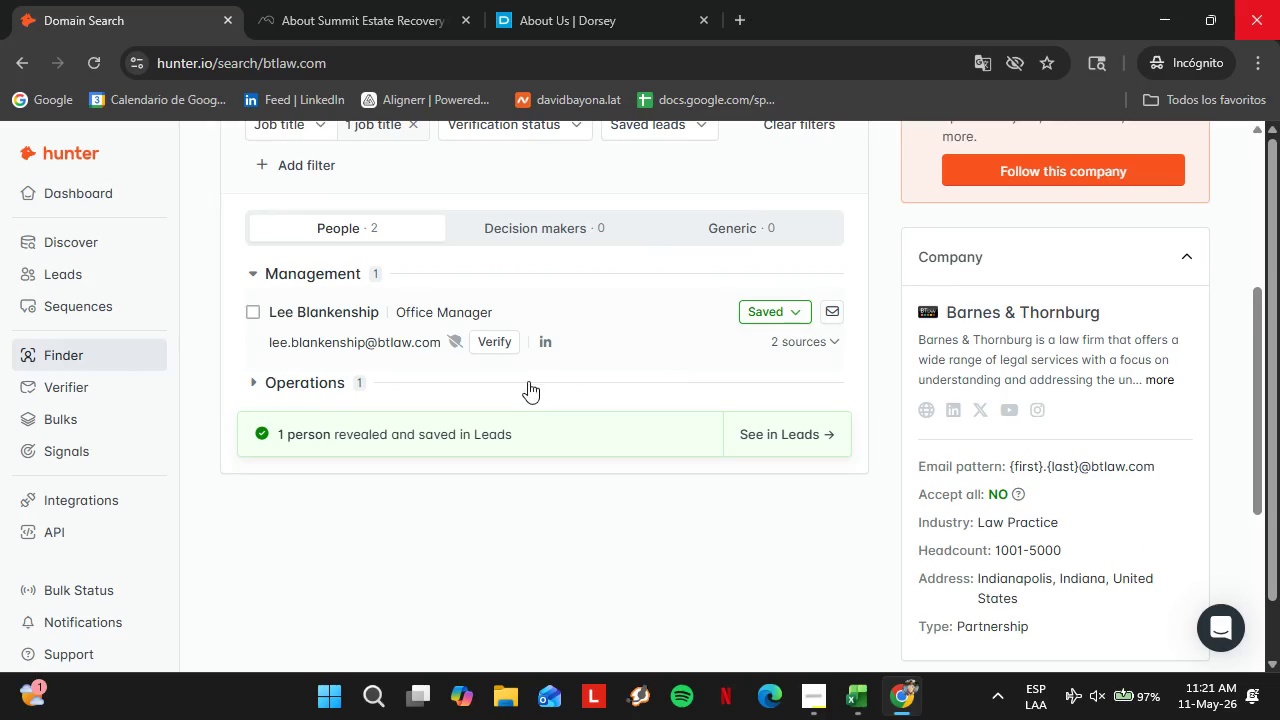 
left_click([497, 344])
 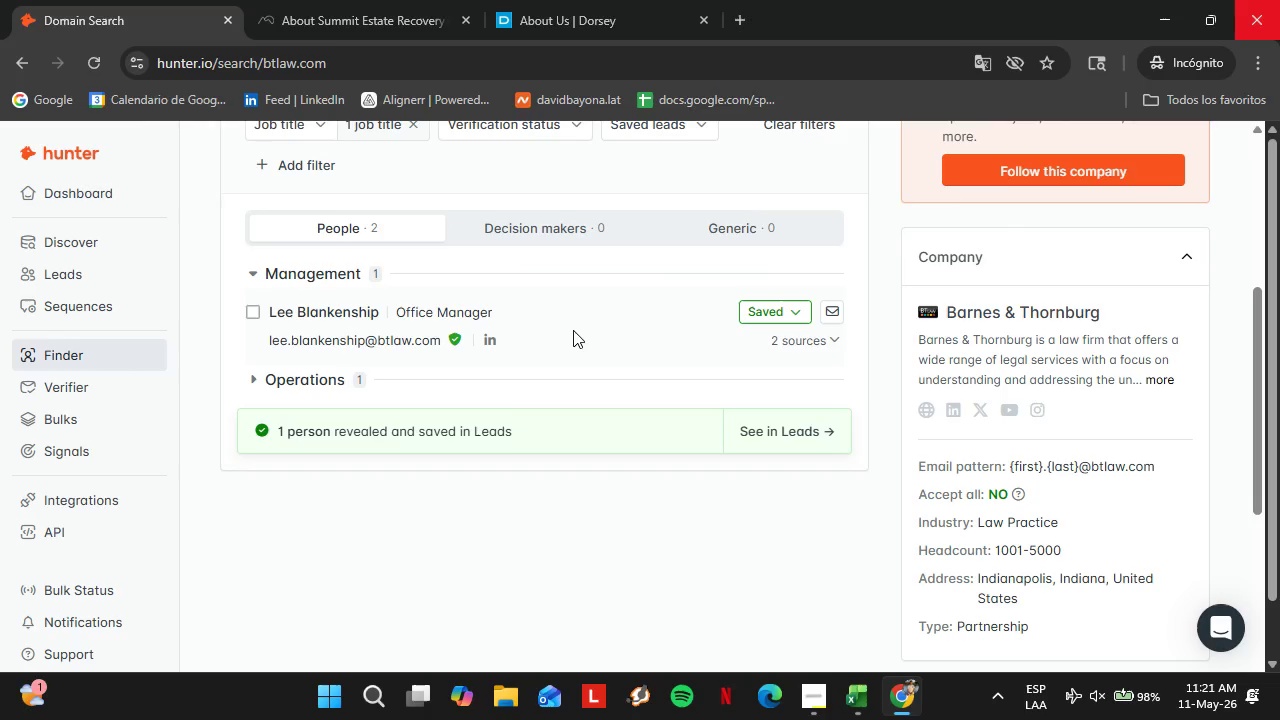 
wait(23.19)
 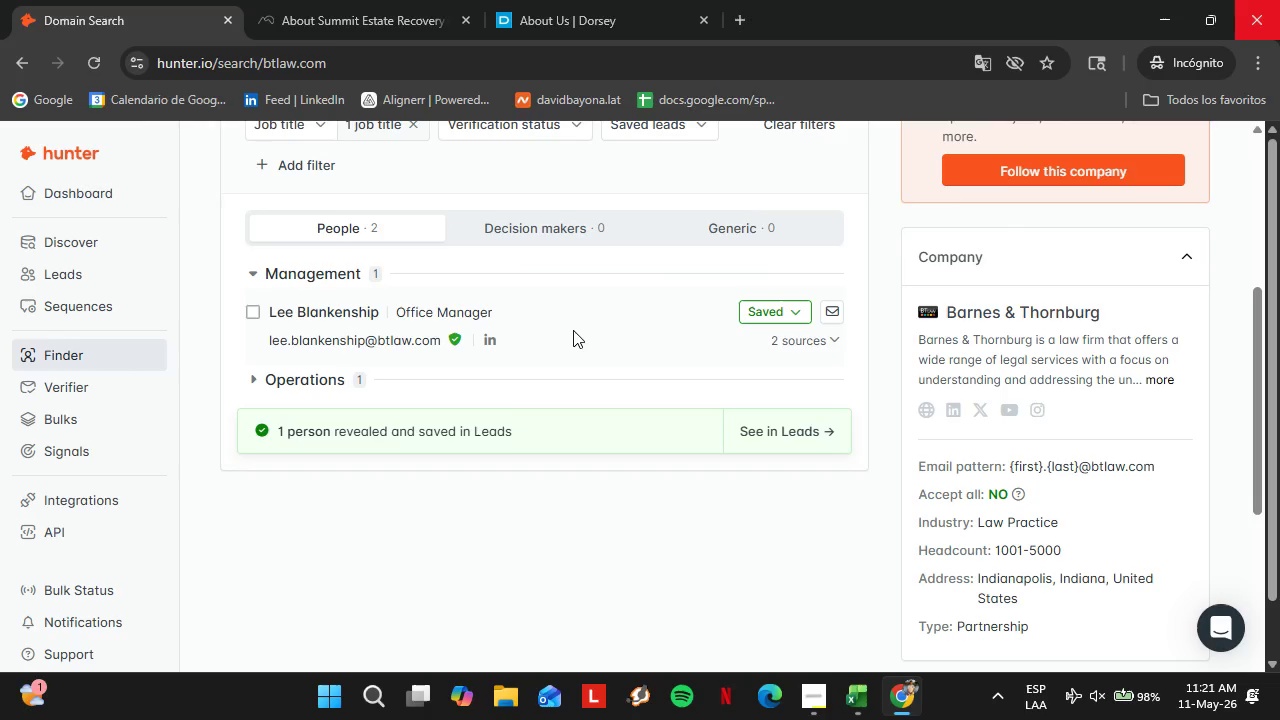 
left_click([630, 463])
 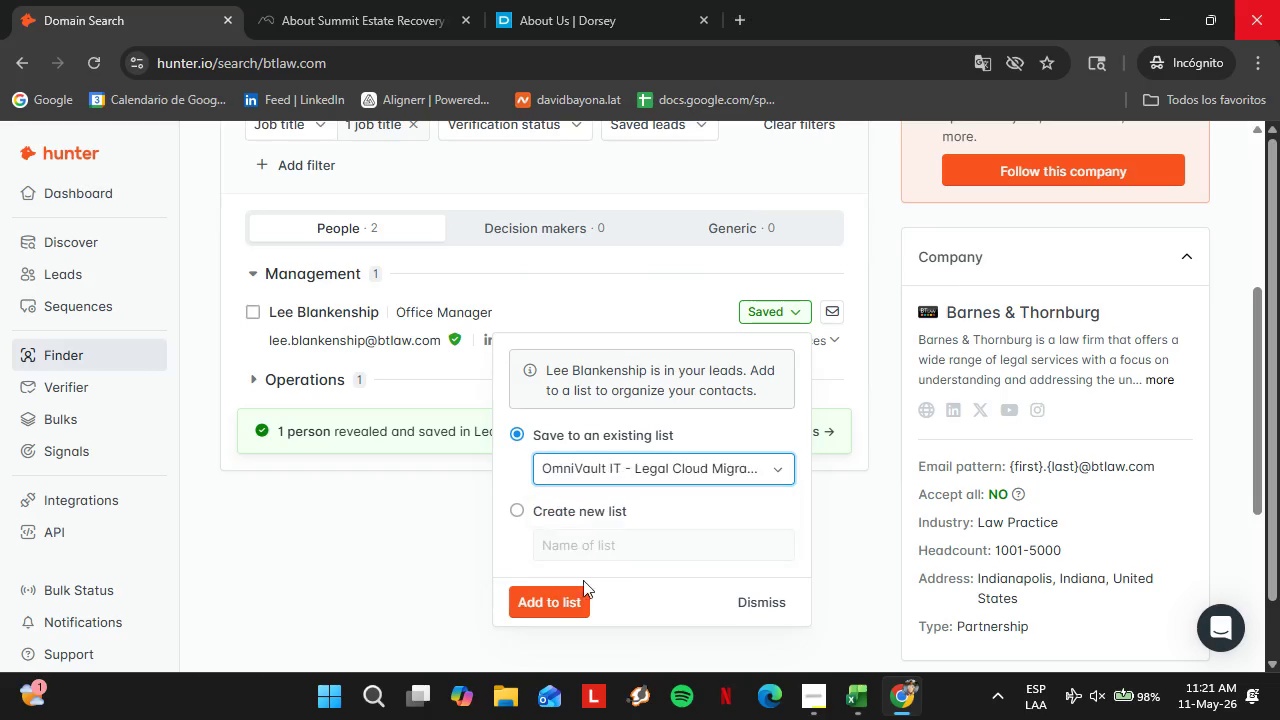 
double_click([552, 598])
 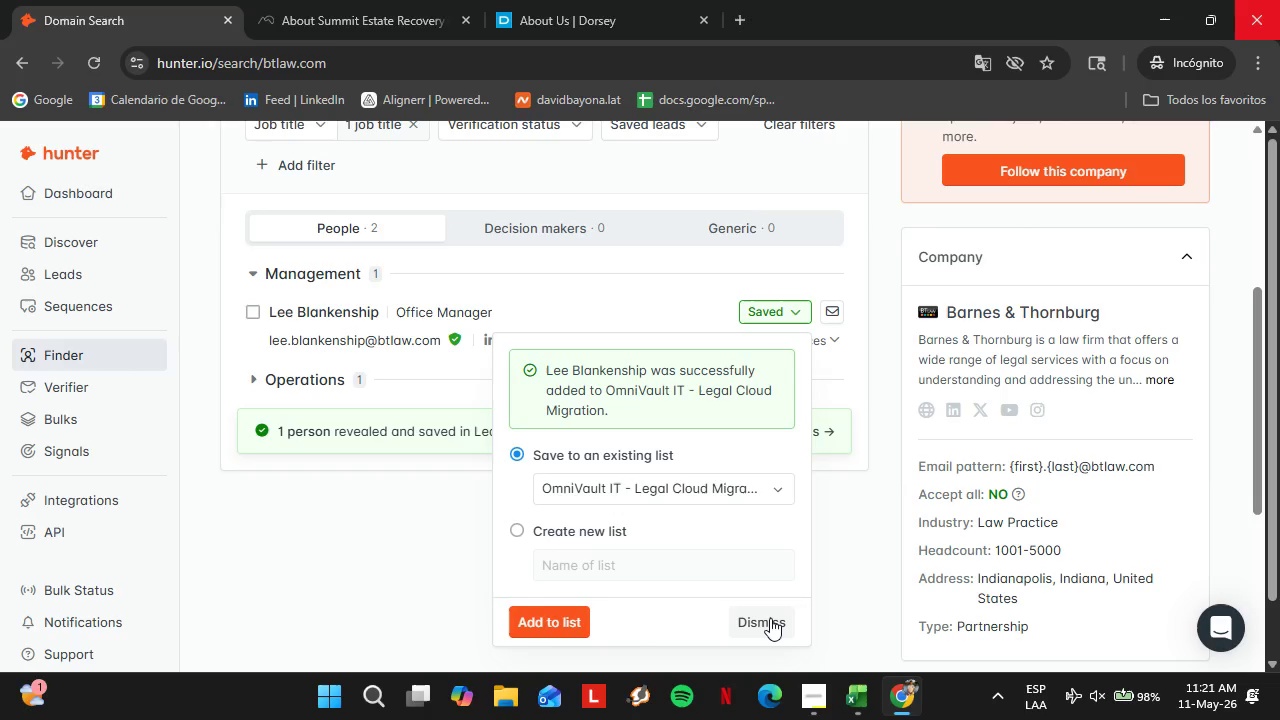 
left_click([770, 618])
 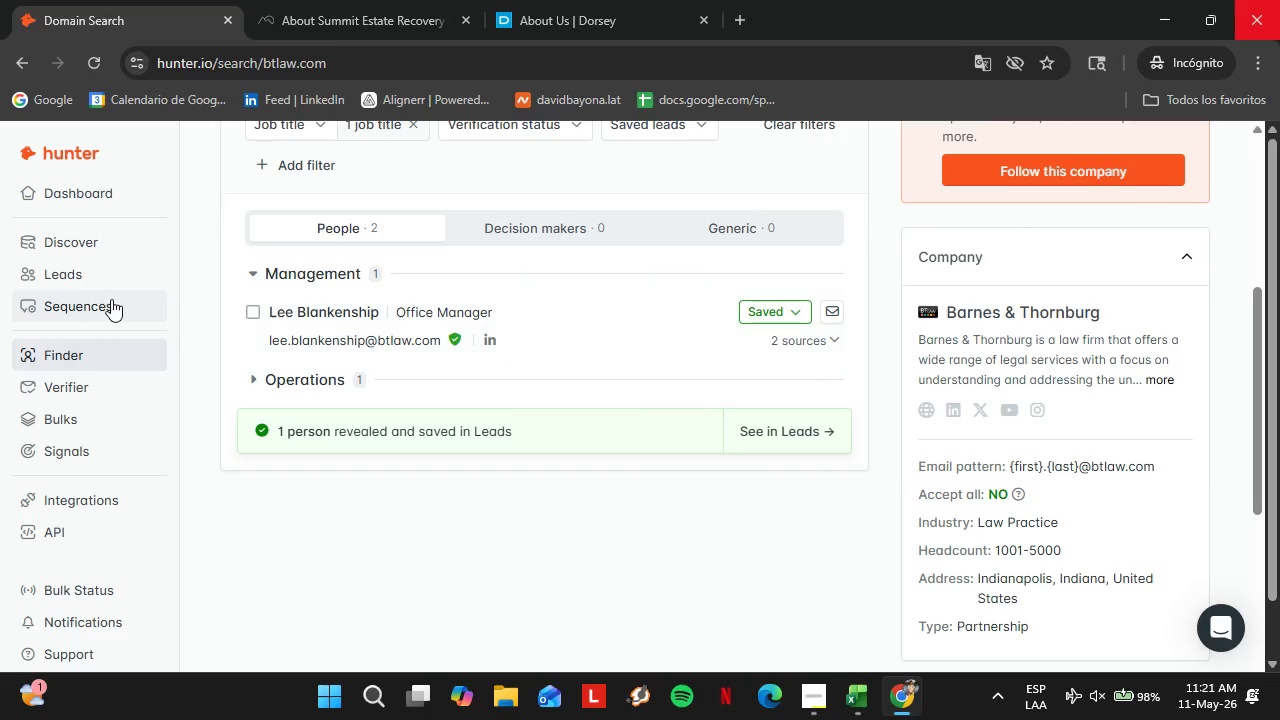 
left_click([80, 278])
 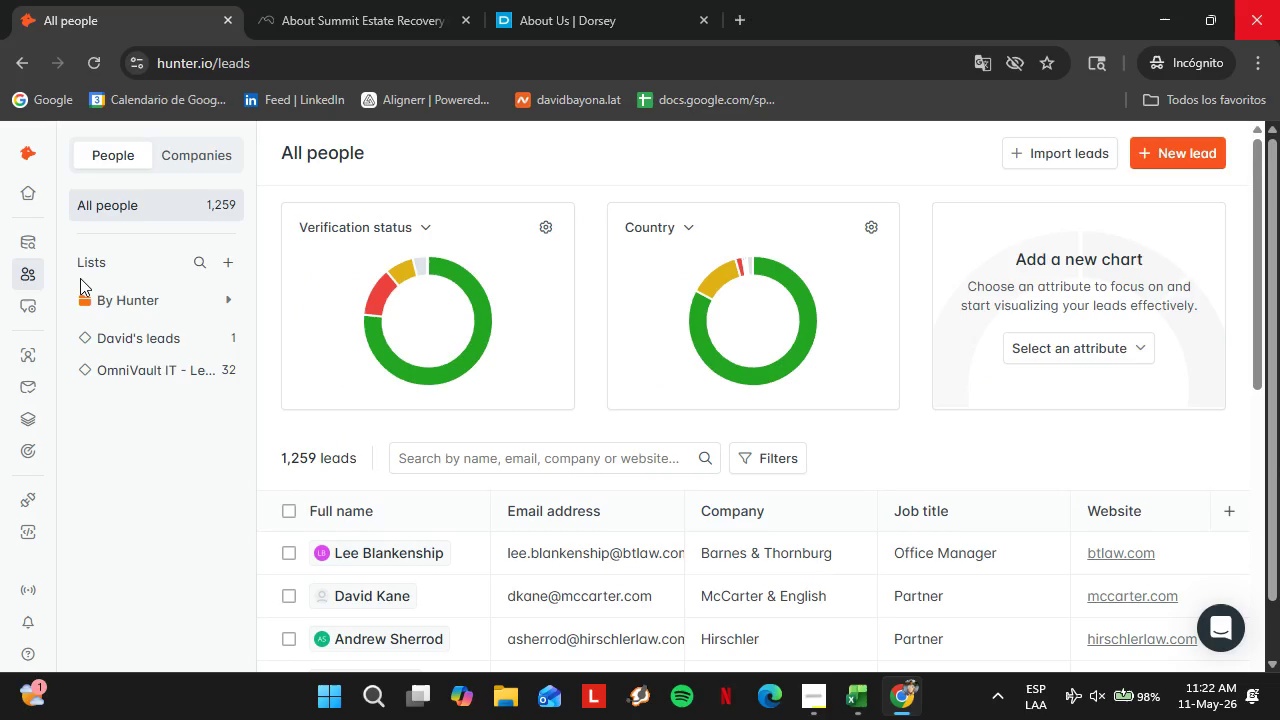 
wait(21.77)
 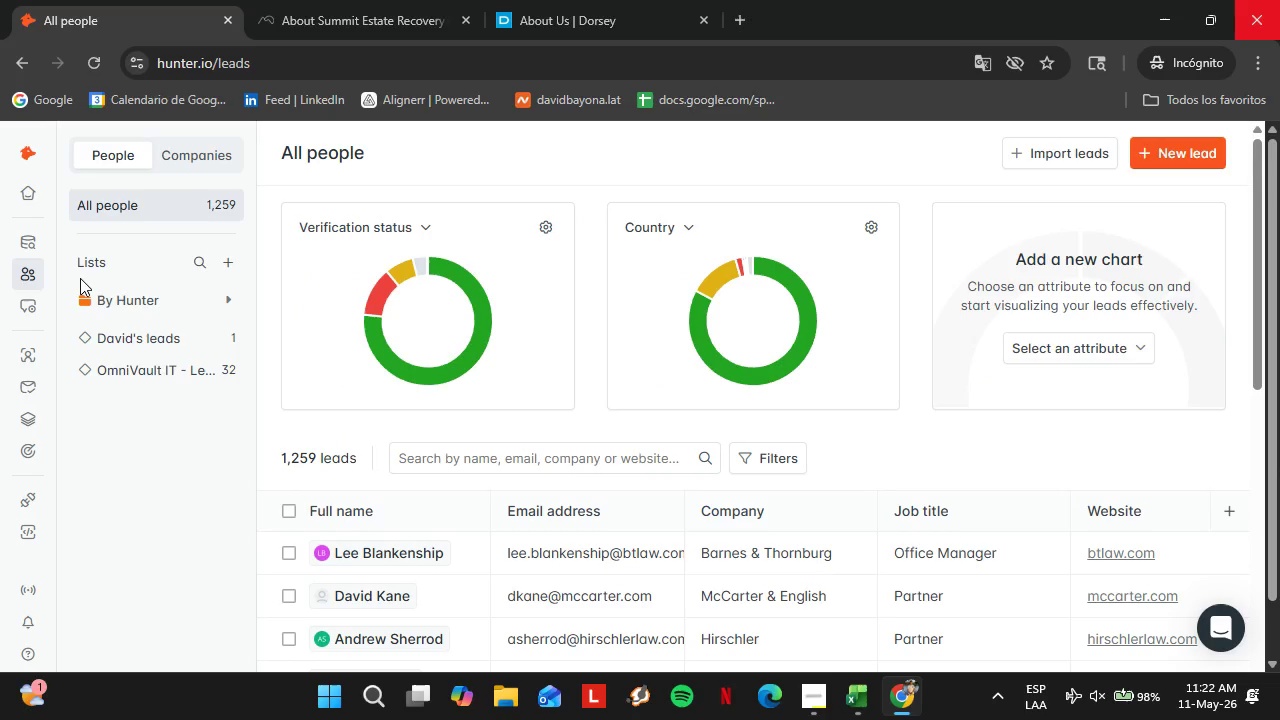 
scroll: coordinate [611, 410], scroll_direction: down, amount: 11.0
 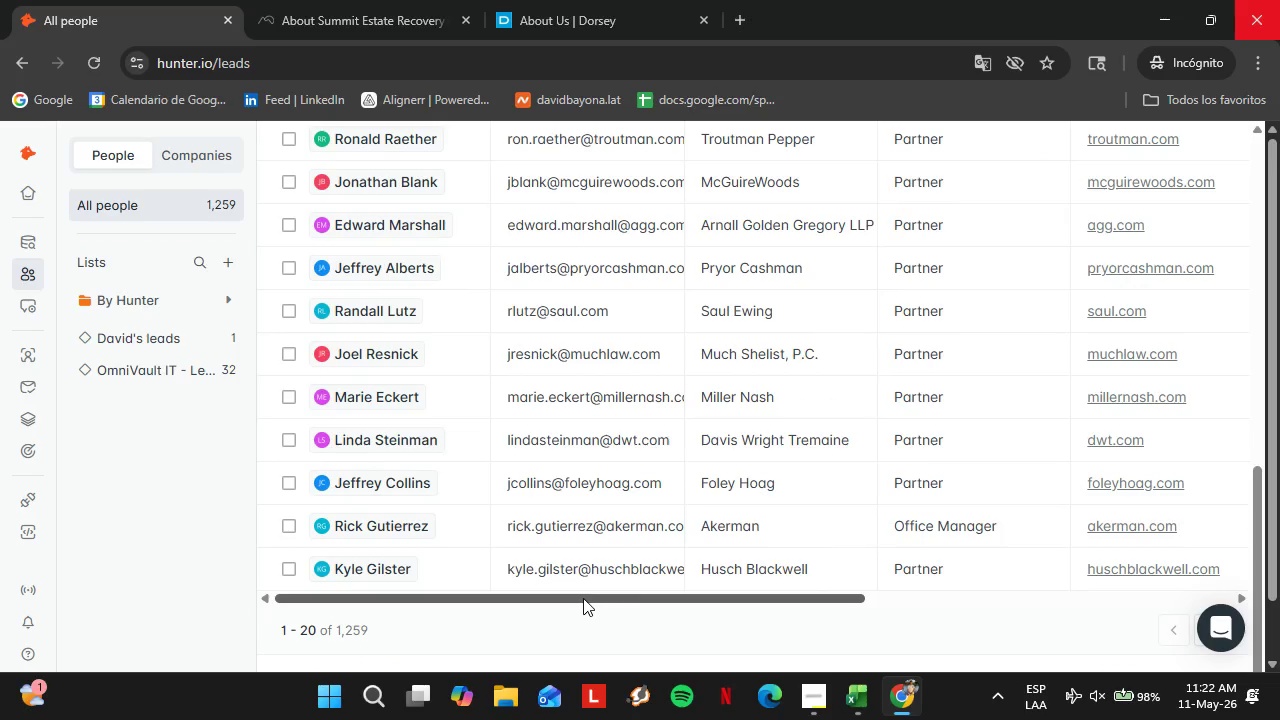 
left_click_drag(start_coordinate=[581, 600], to_coordinate=[1032, 566])
 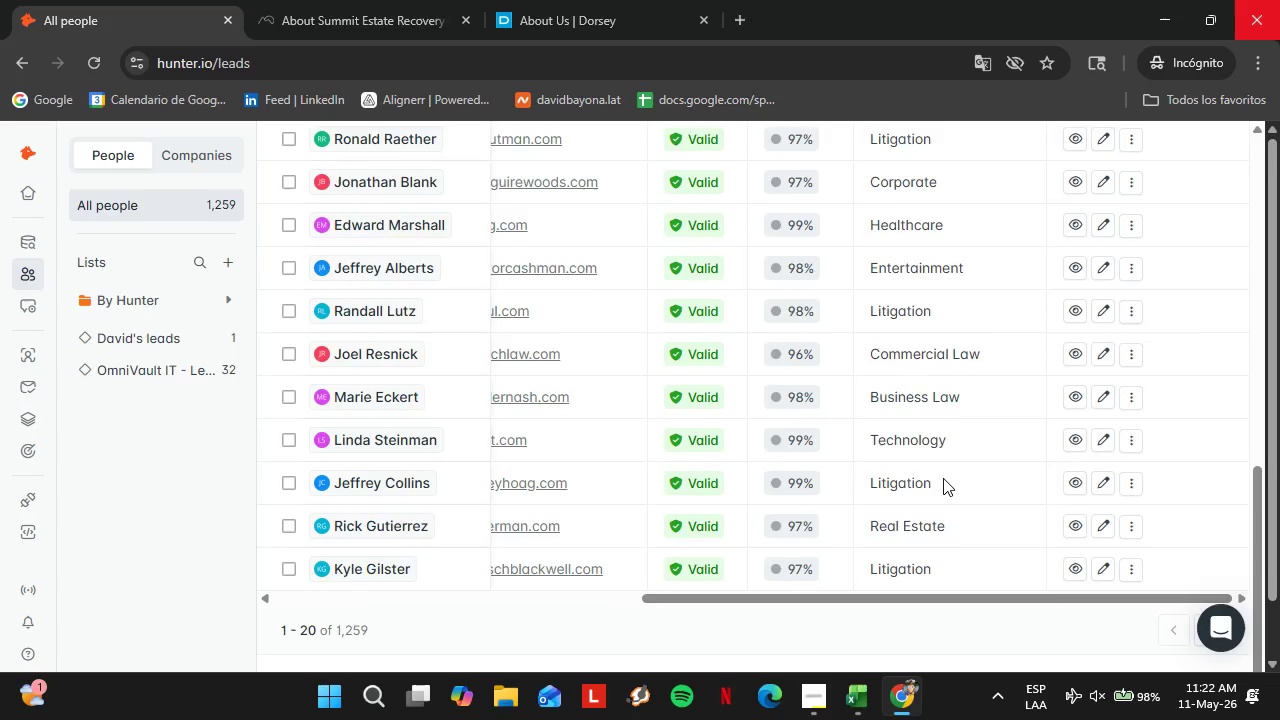 
scroll: coordinate [943, 478], scroll_direction: up, amount: 7.0
 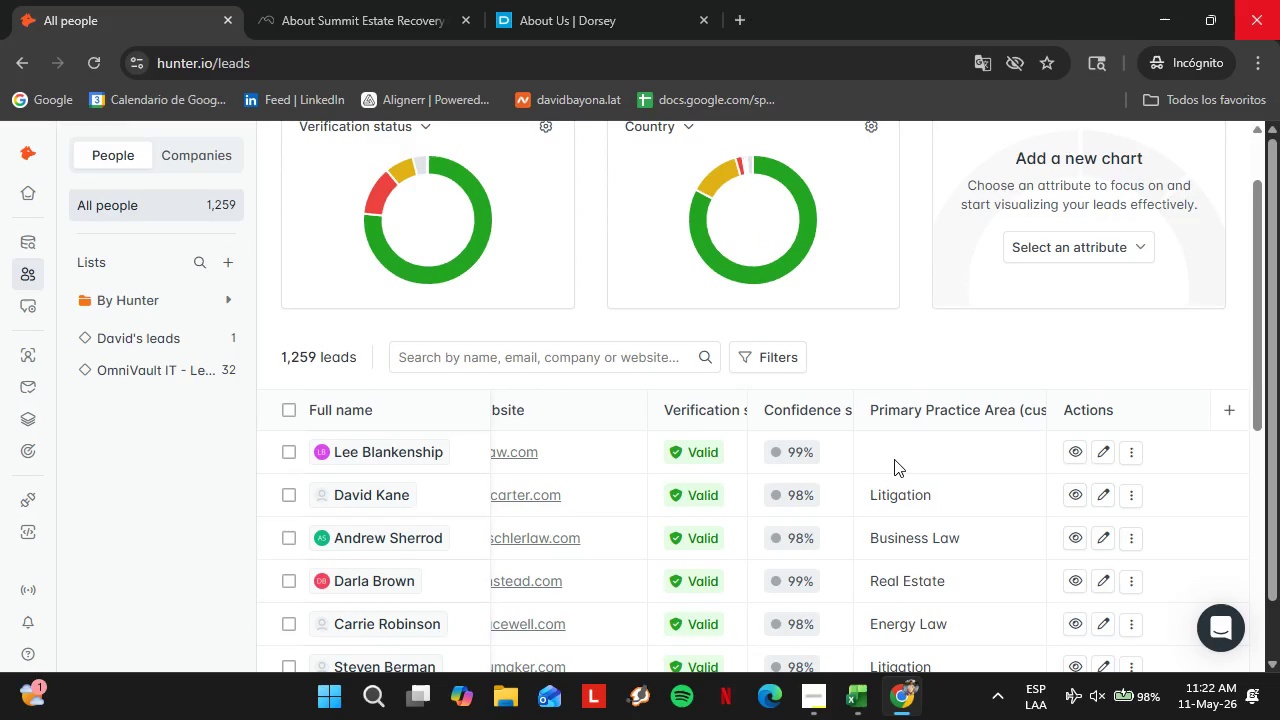 
double_click([894, 459])
 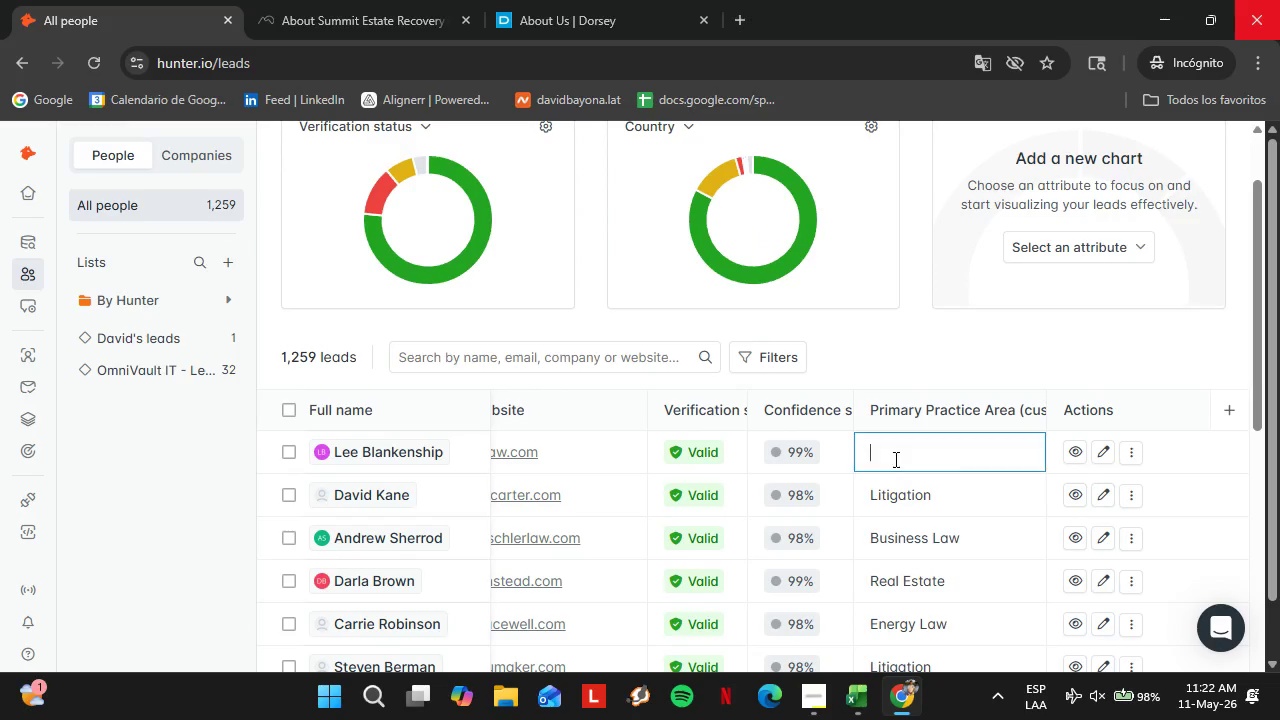 
triple_click([894, 459])
 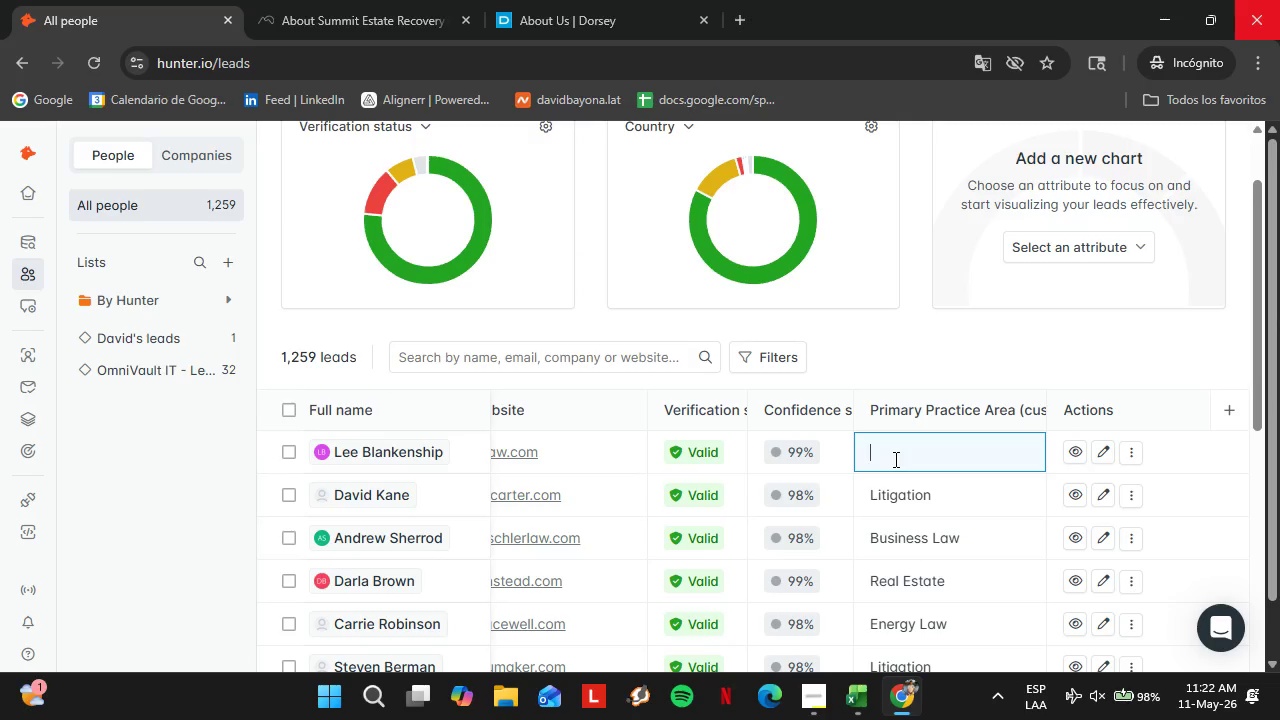 
wait(42.31)
 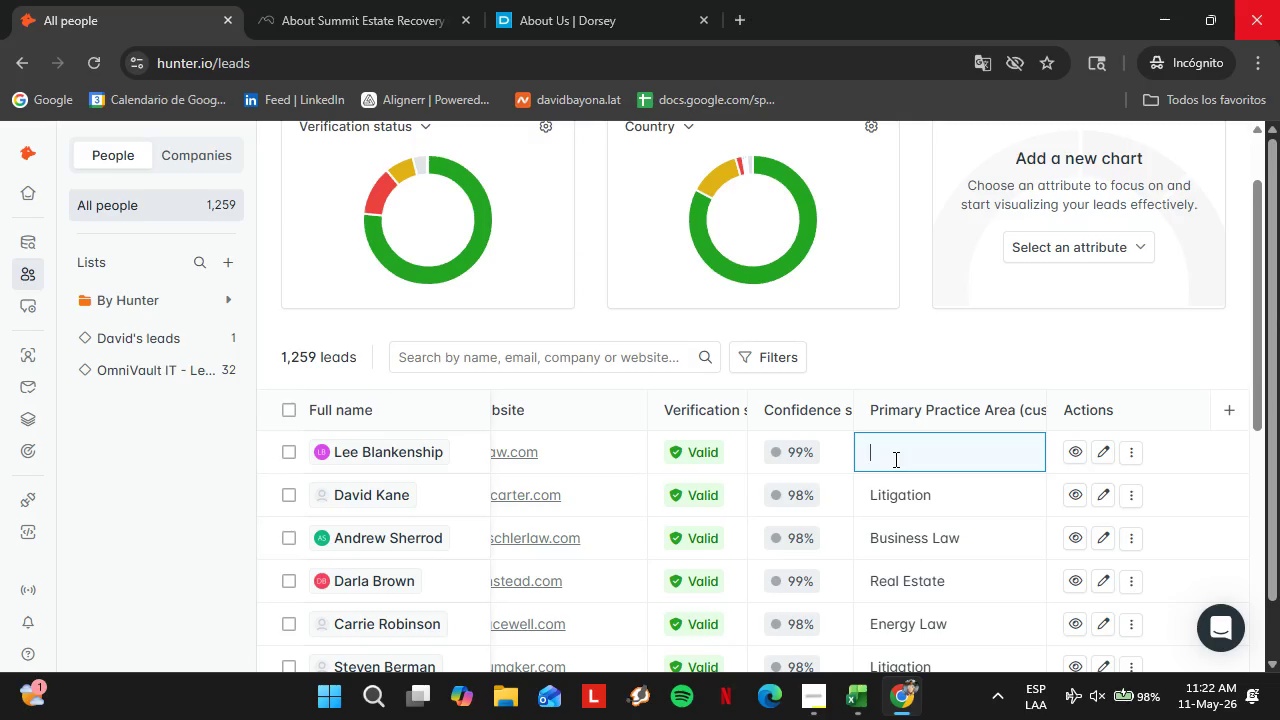 
scroll: coordinate [824, 562], scroll_direction: down, amount: 7.0
 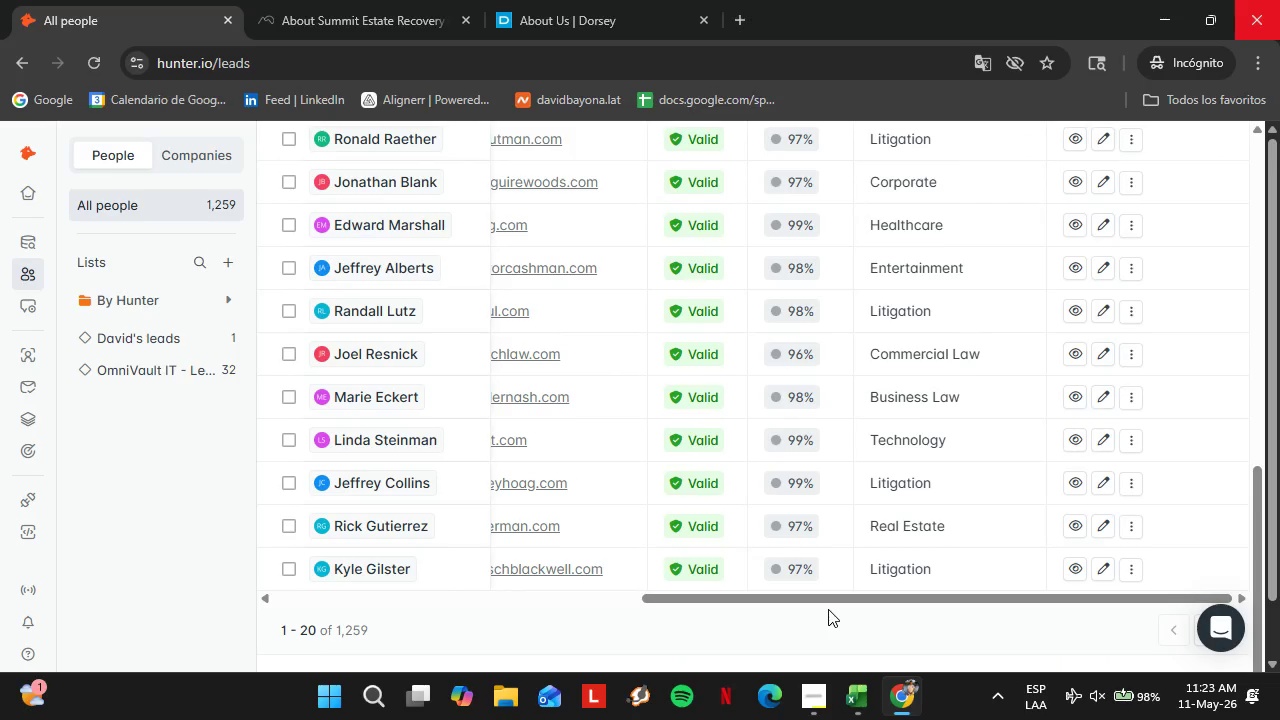 
left_click_drag(start_coordinate=[814, 601], to_coordinate=[776, 600])
 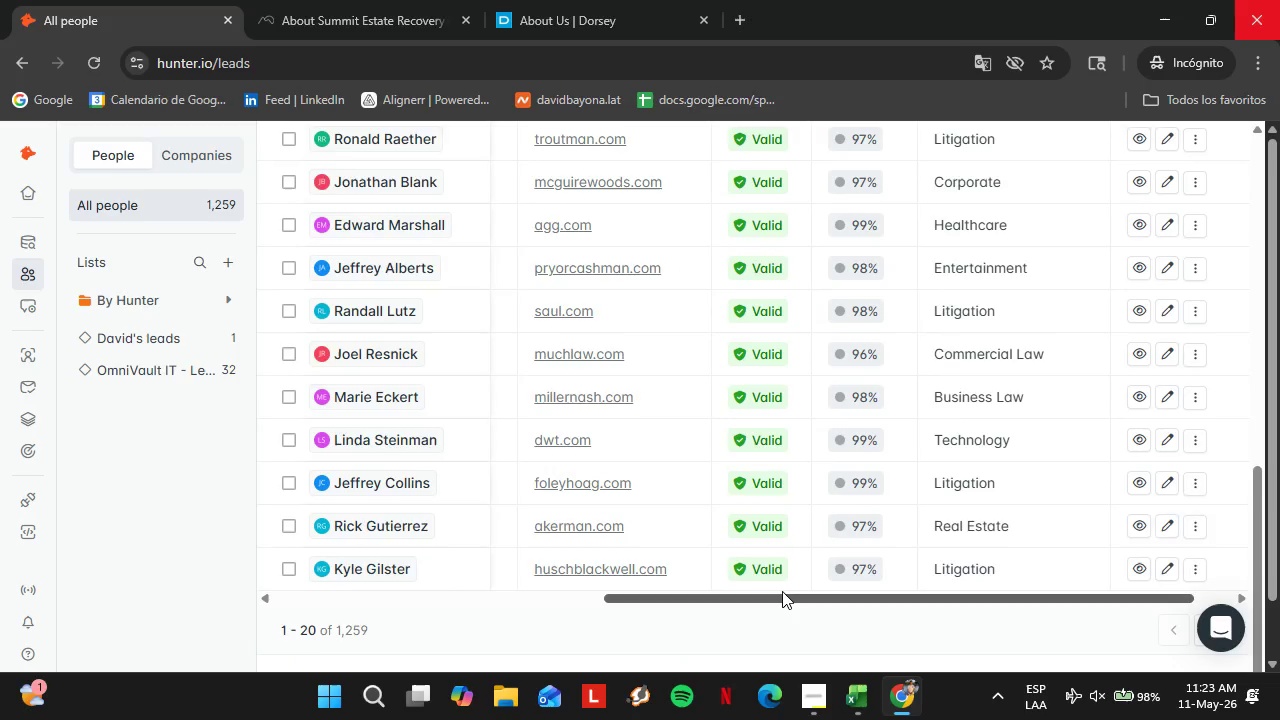 
scroll: coordinate [782, 591], scroll_direction: up, amount: 7.0
 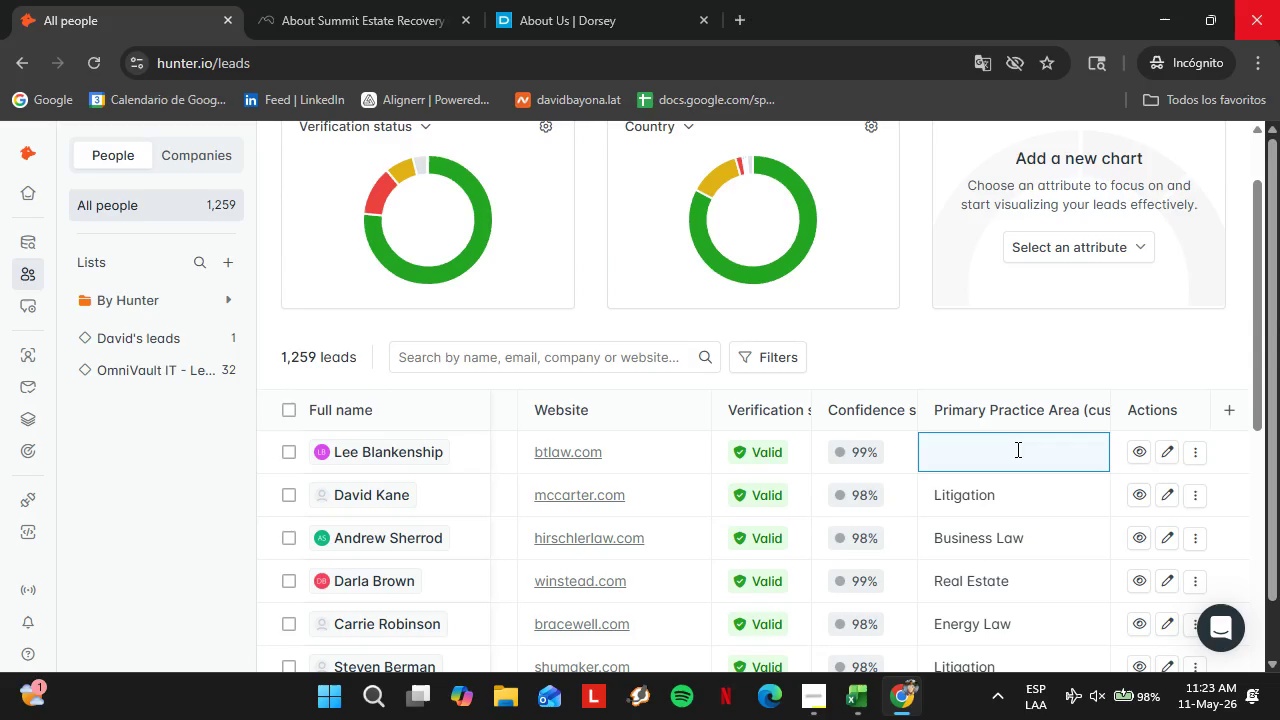 
type(Corporate)
 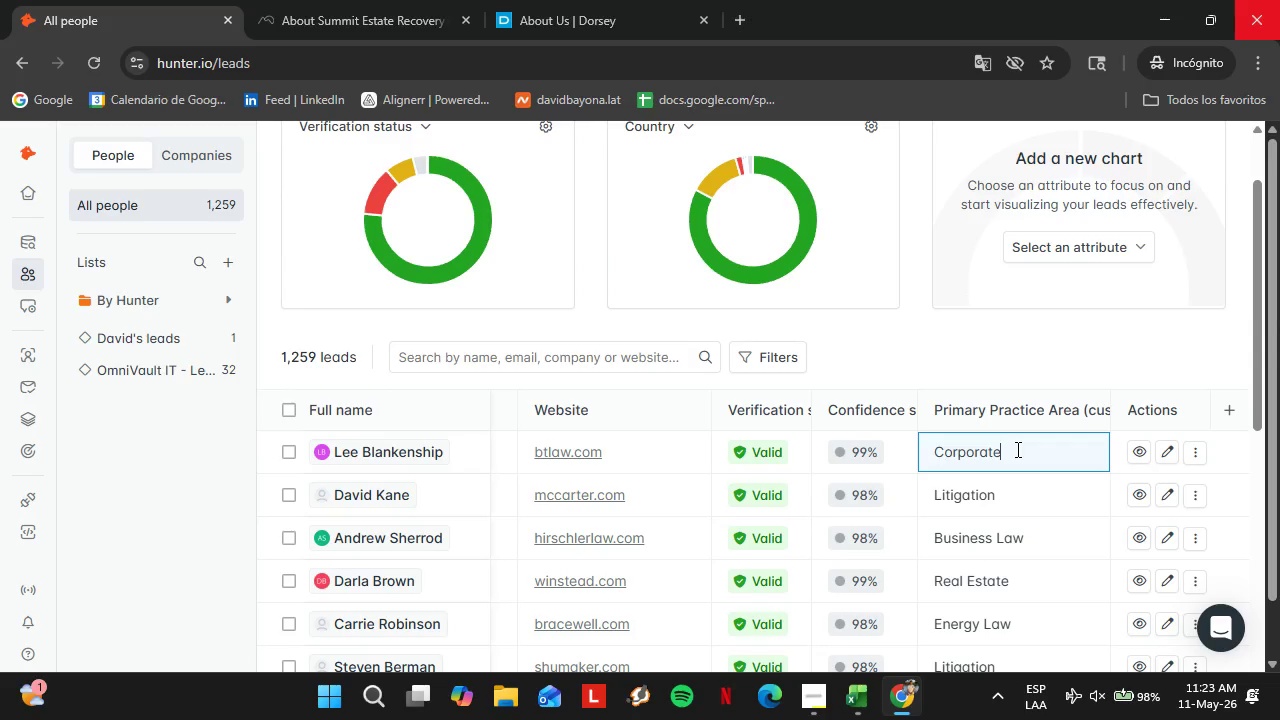 
key(Enter)
 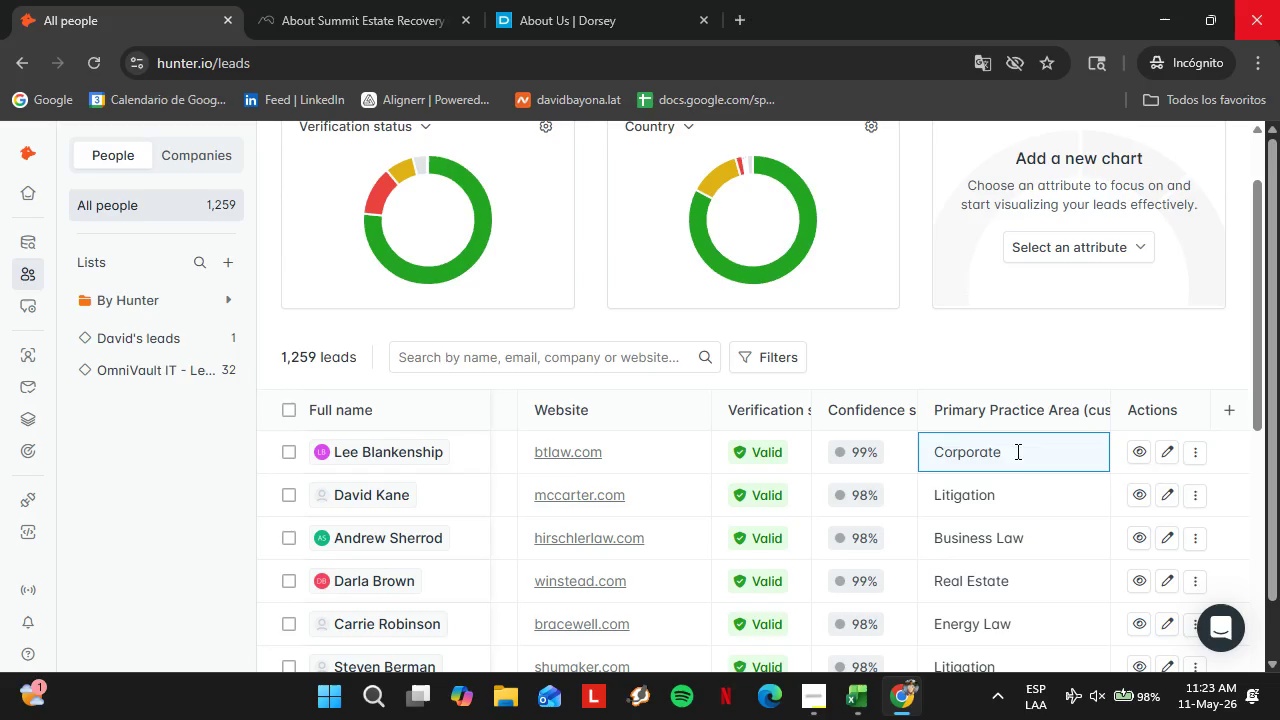 
scroll: coordinate [873, 449], scroll_direction: down, amount: 4.0
 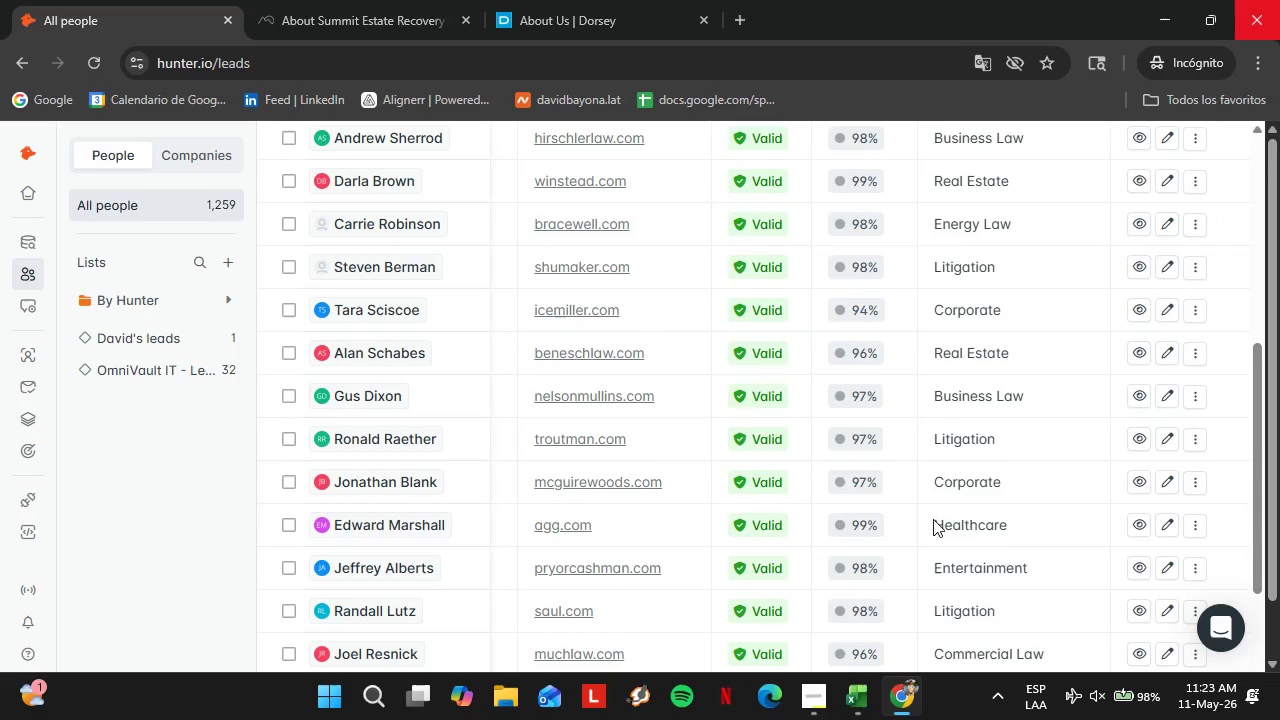 
left_click_drag(start_coordinate=[958, 595], to_coordinate=[892, 588])
 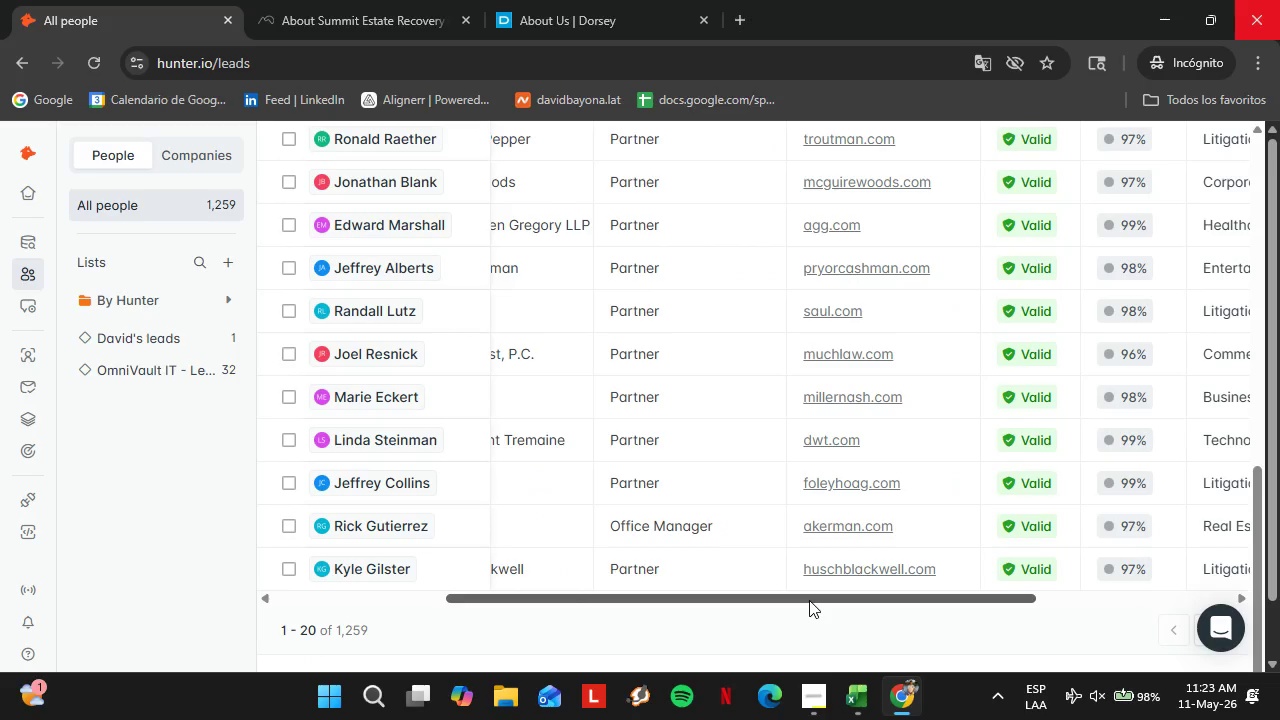 
scroll: coordinate [933, 519], scroll_direction: down, amount: 3.0
 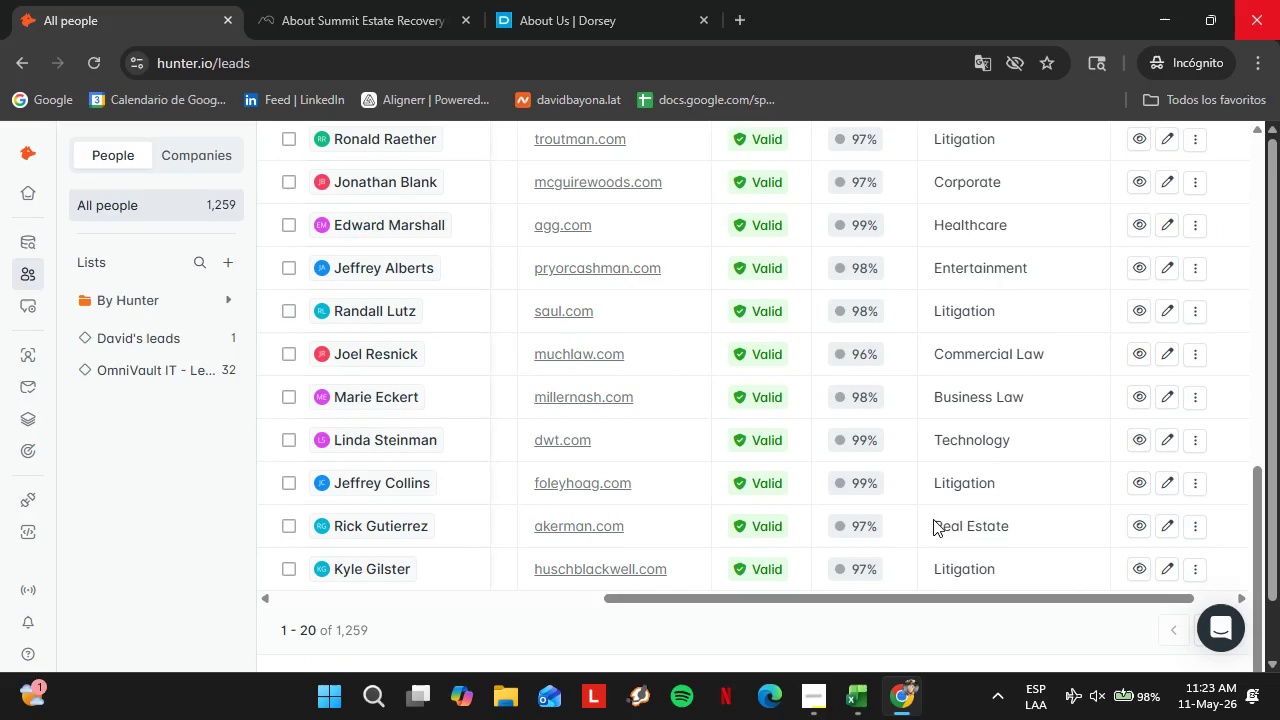 
left_click([66, 343])
 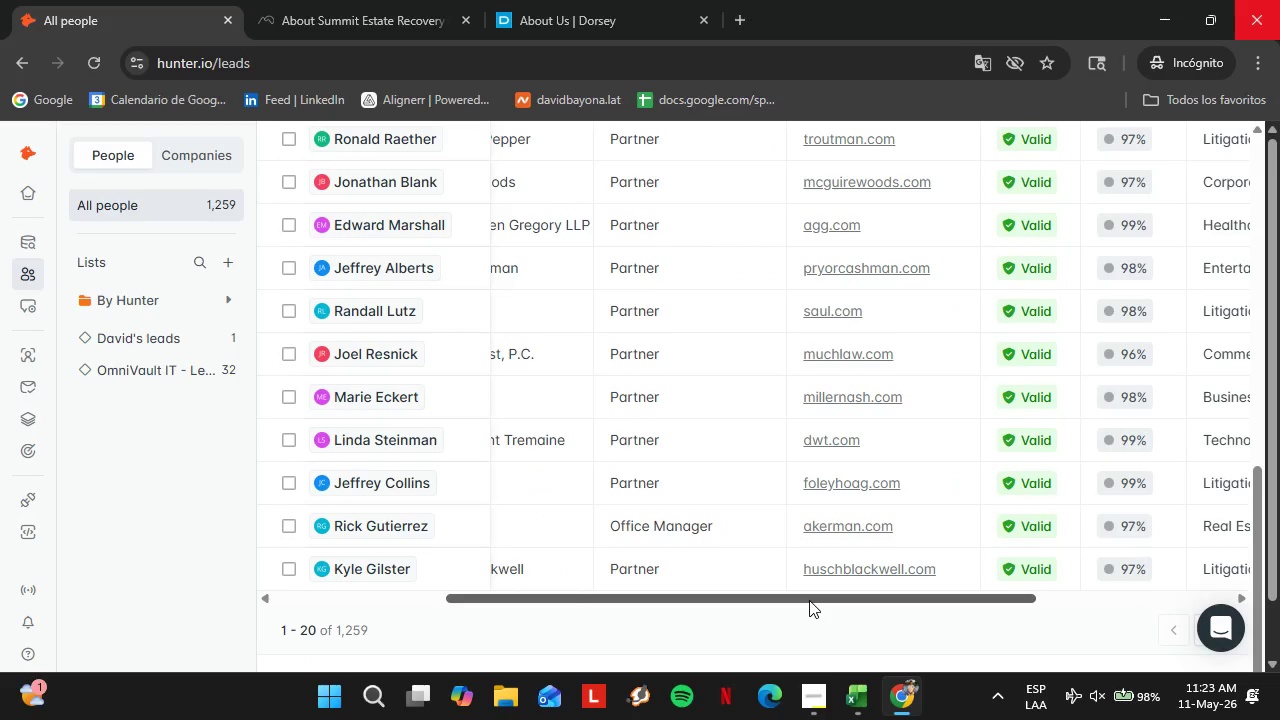 
scroll: coordinate [918, 532], scroll_direction: up, amount: 7.0
 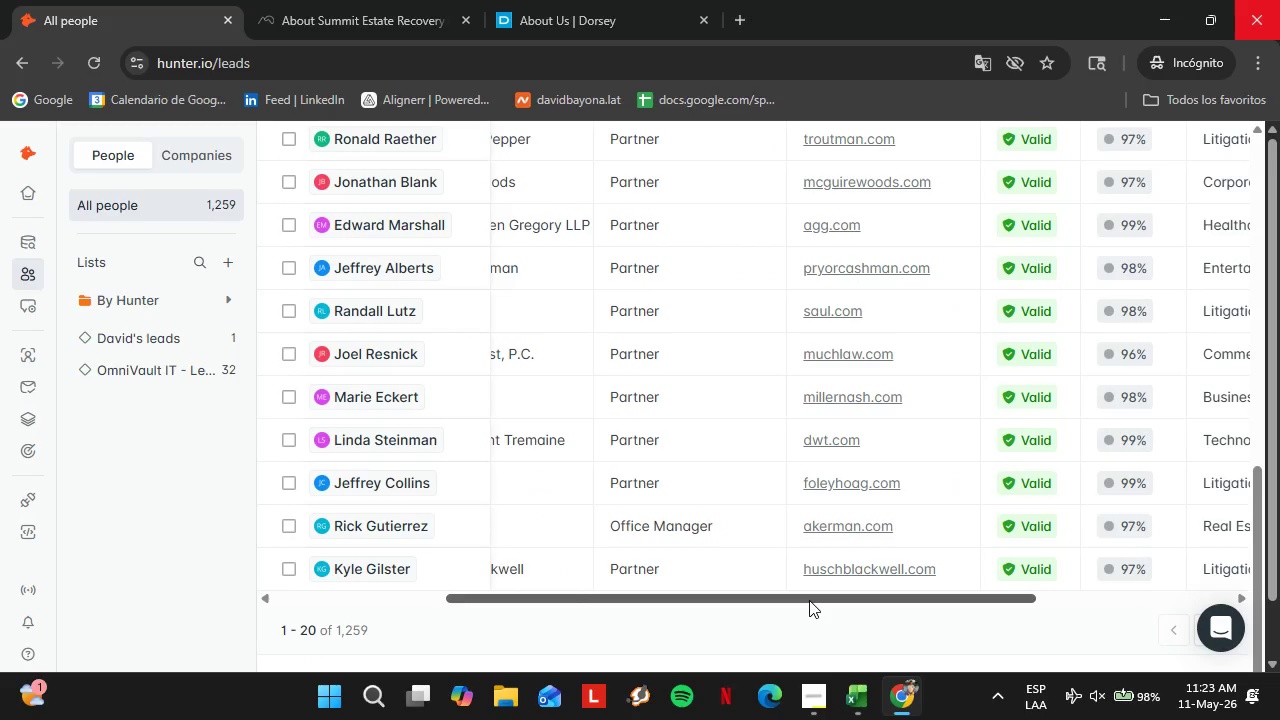 
type(dickinson-wright.com)
 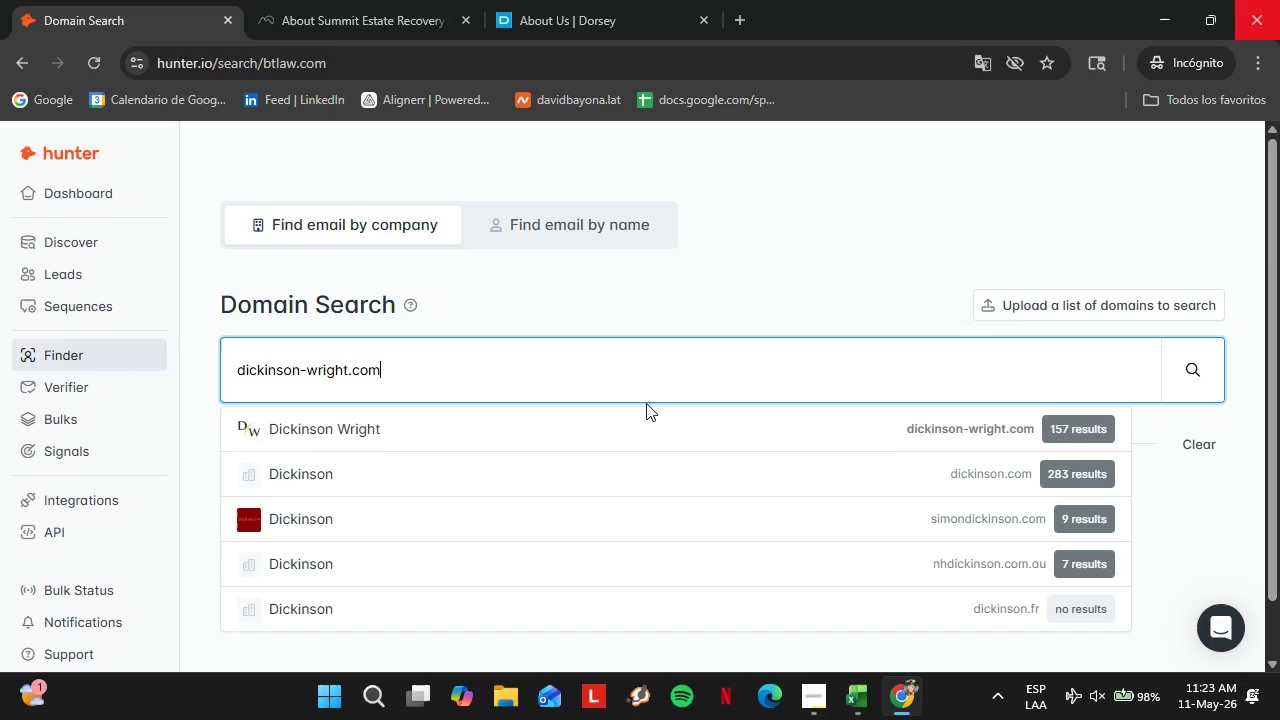 
key(Enter)
 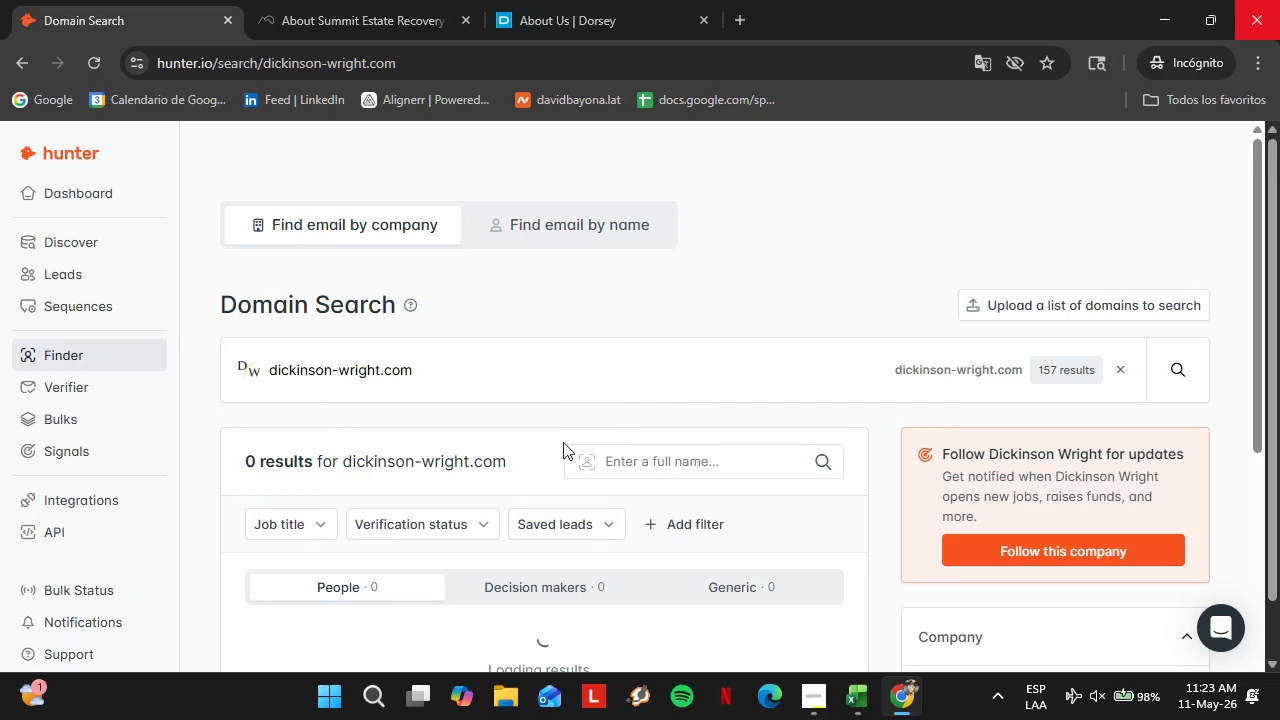 
scroll: coordinate [463, 422], scroll_direction: down, amount: 3.0
 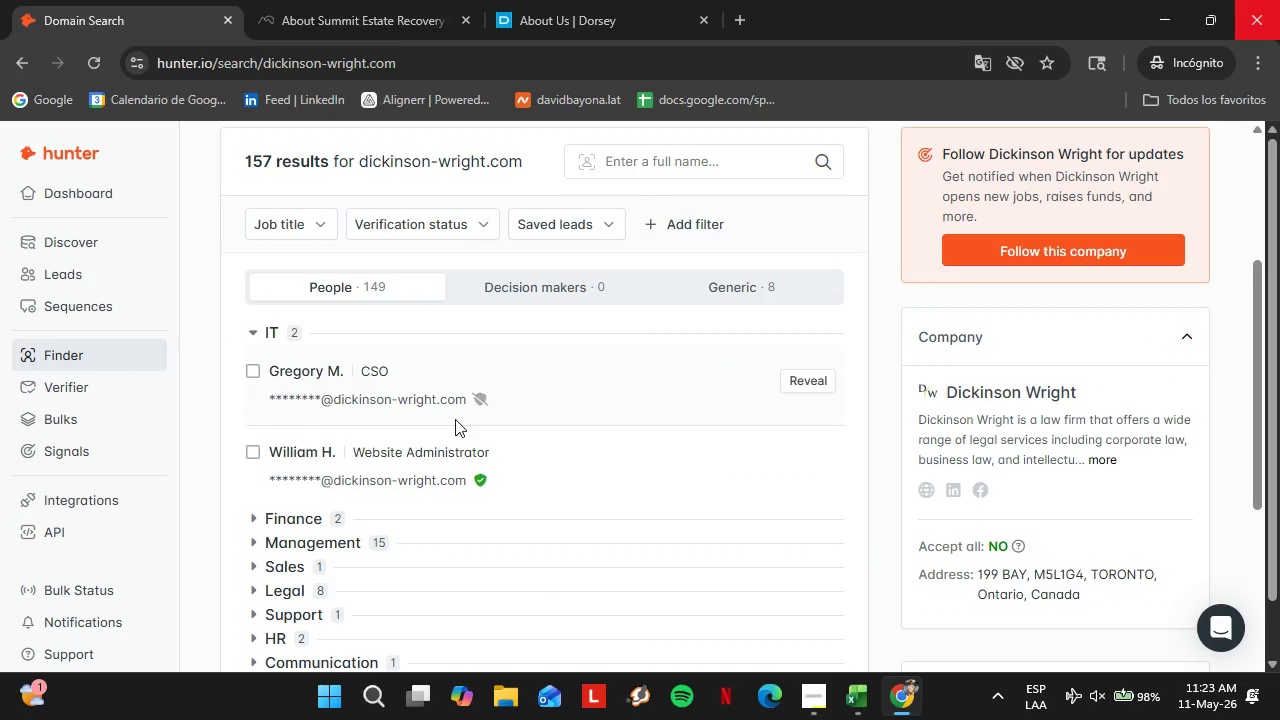 
left_click([296, 210])
 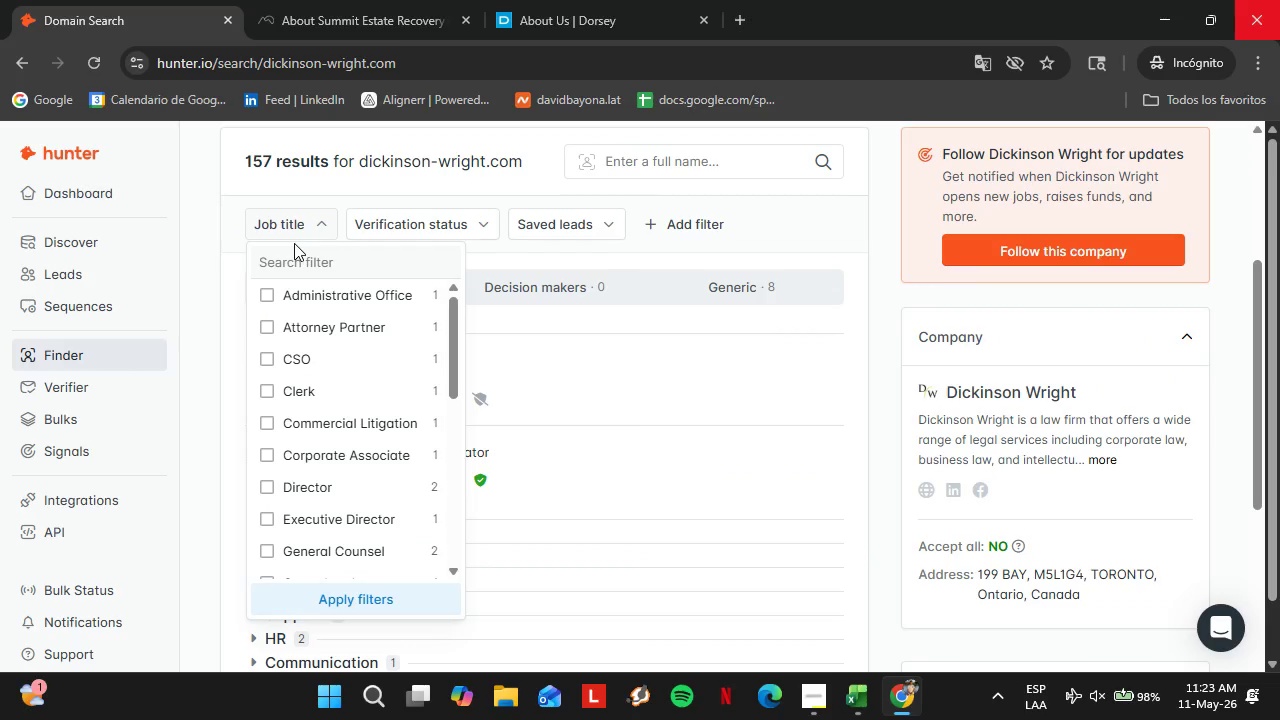 
left_click([294, 268])
 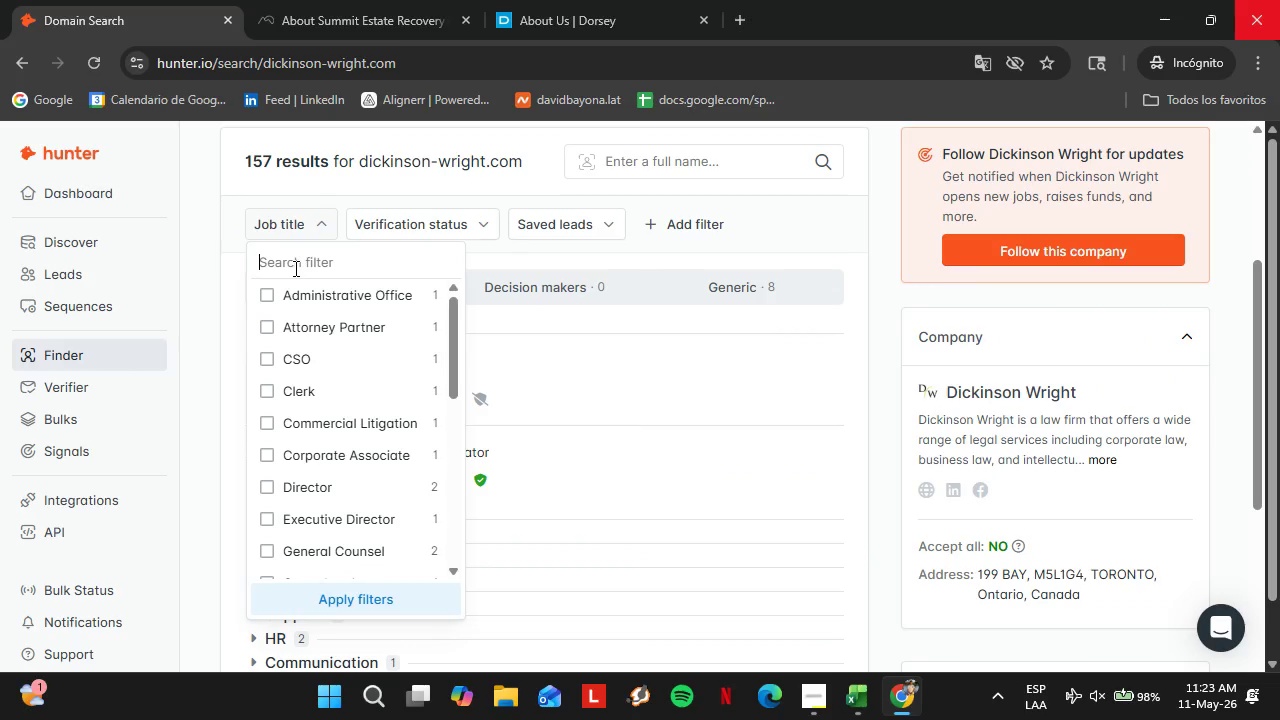 
key(W)
 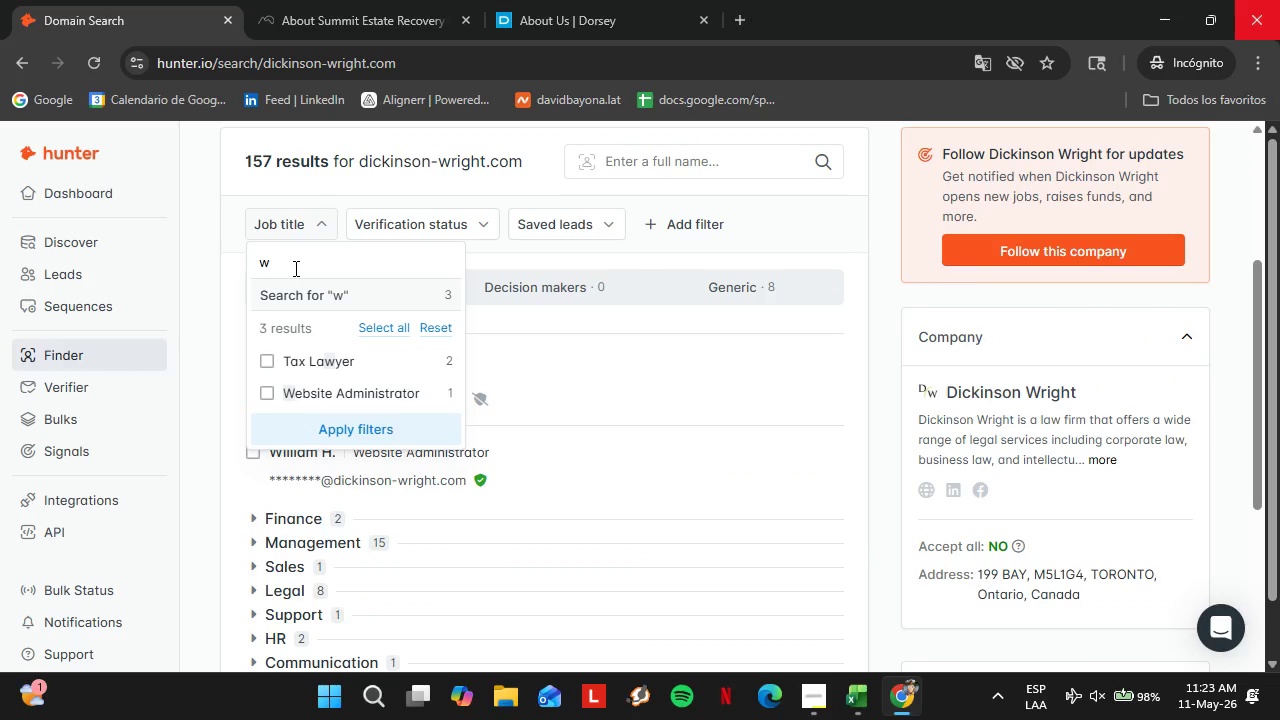 
key(Backspace)
 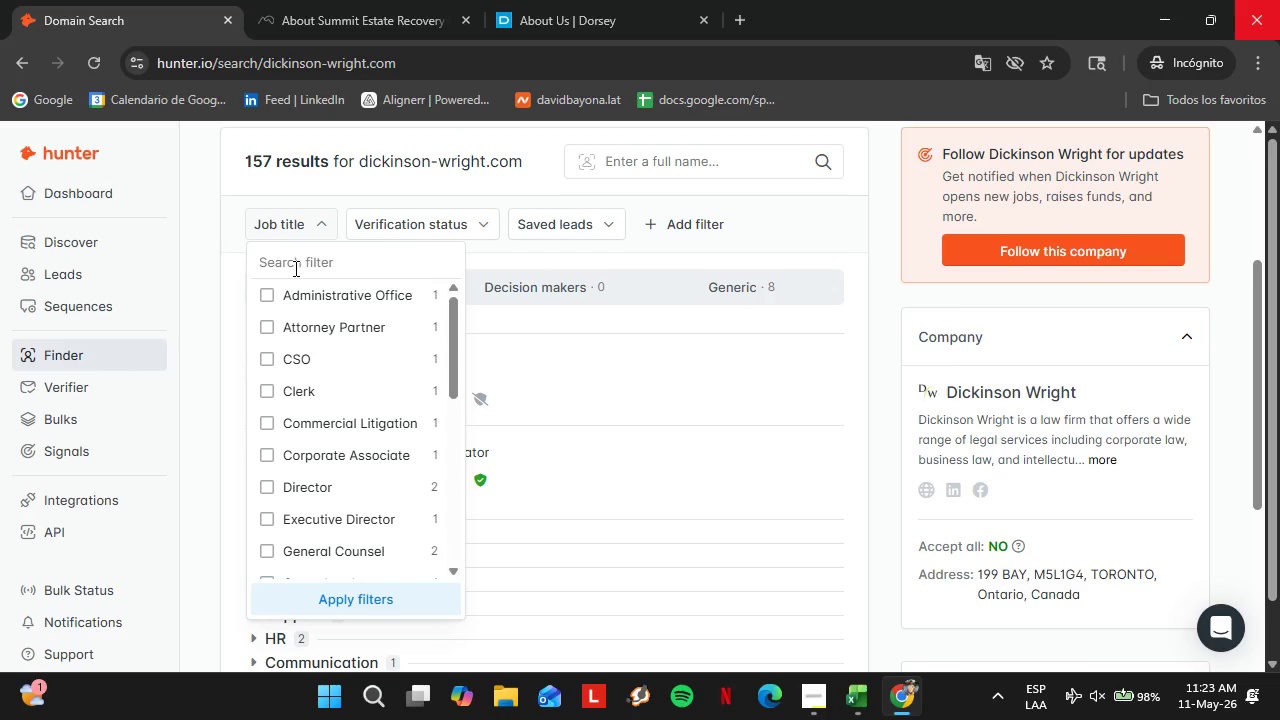 
wait(27.2)
 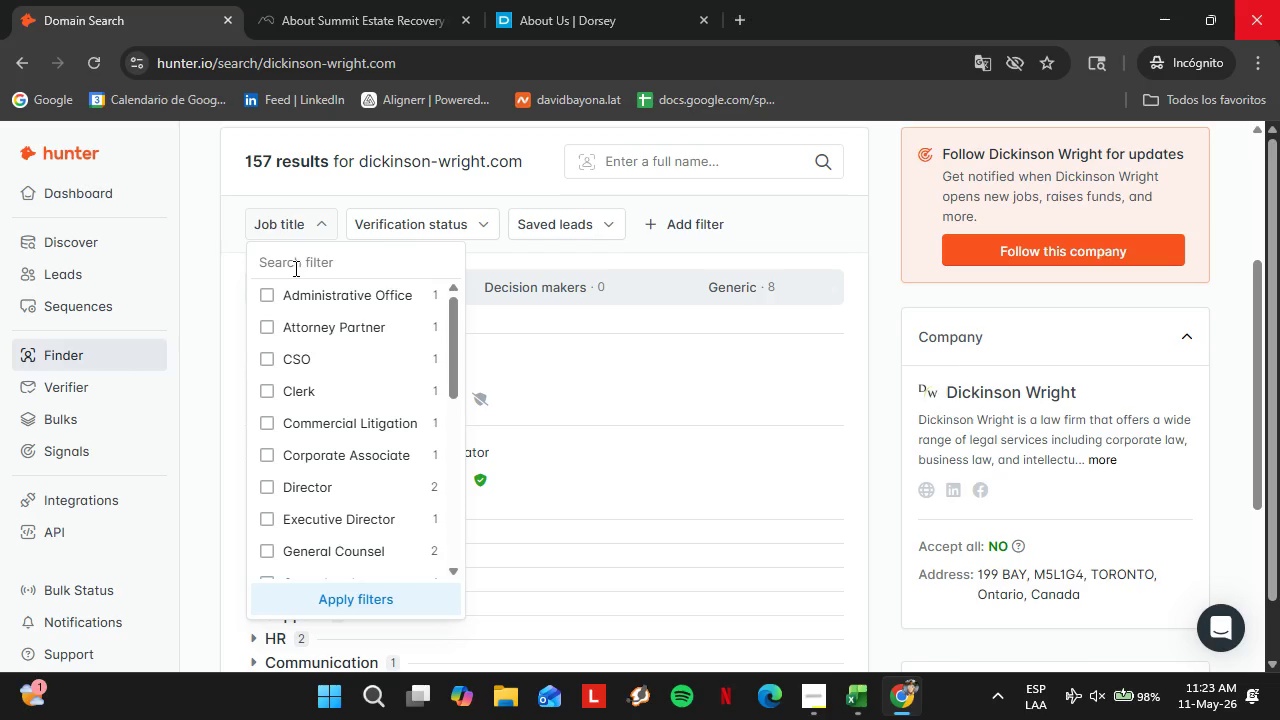 
type(office)
key(Backspace)
key(Backspace)
key(Backspace)
key(Backspace)
key(Backspace)
key(Backspace)
key(Backspace)
type(part)
key(Backspace)
key(Backspace)
key(Backspace)
key(Backspace)
key(Backspace)
 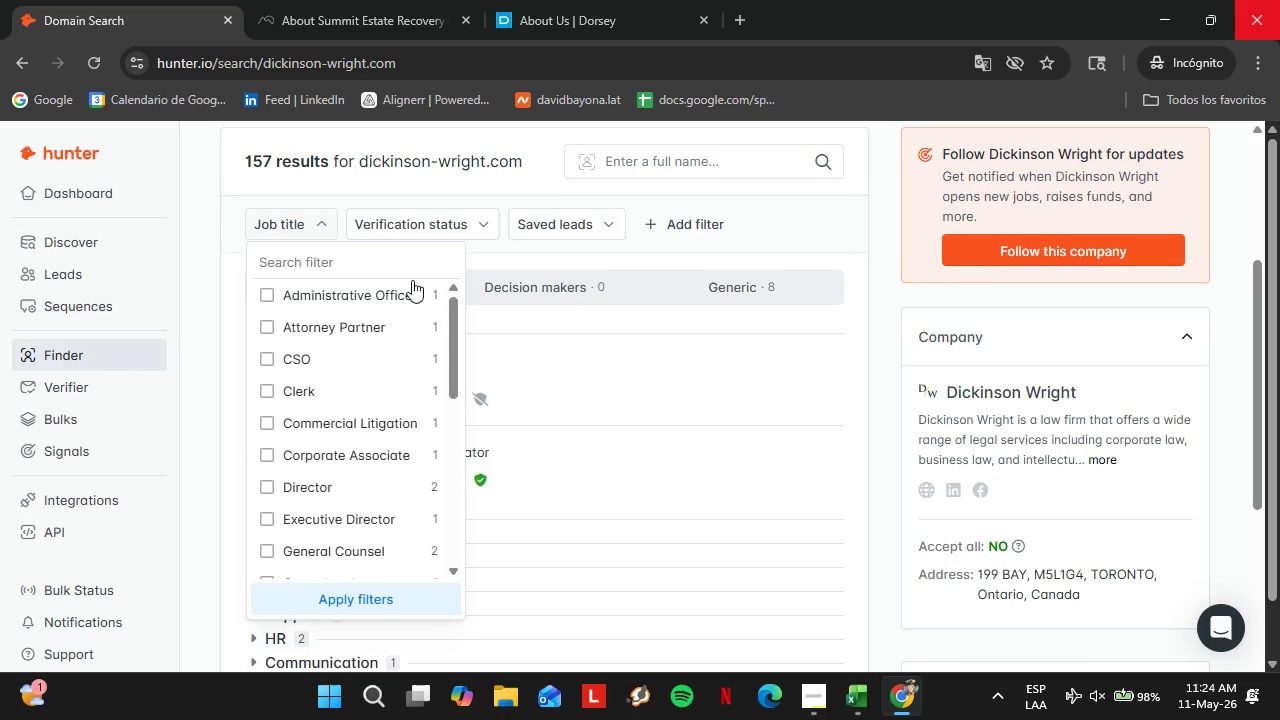 
scroll: coordinate [405, 292], scroll_direction: up, amount: 3.0
 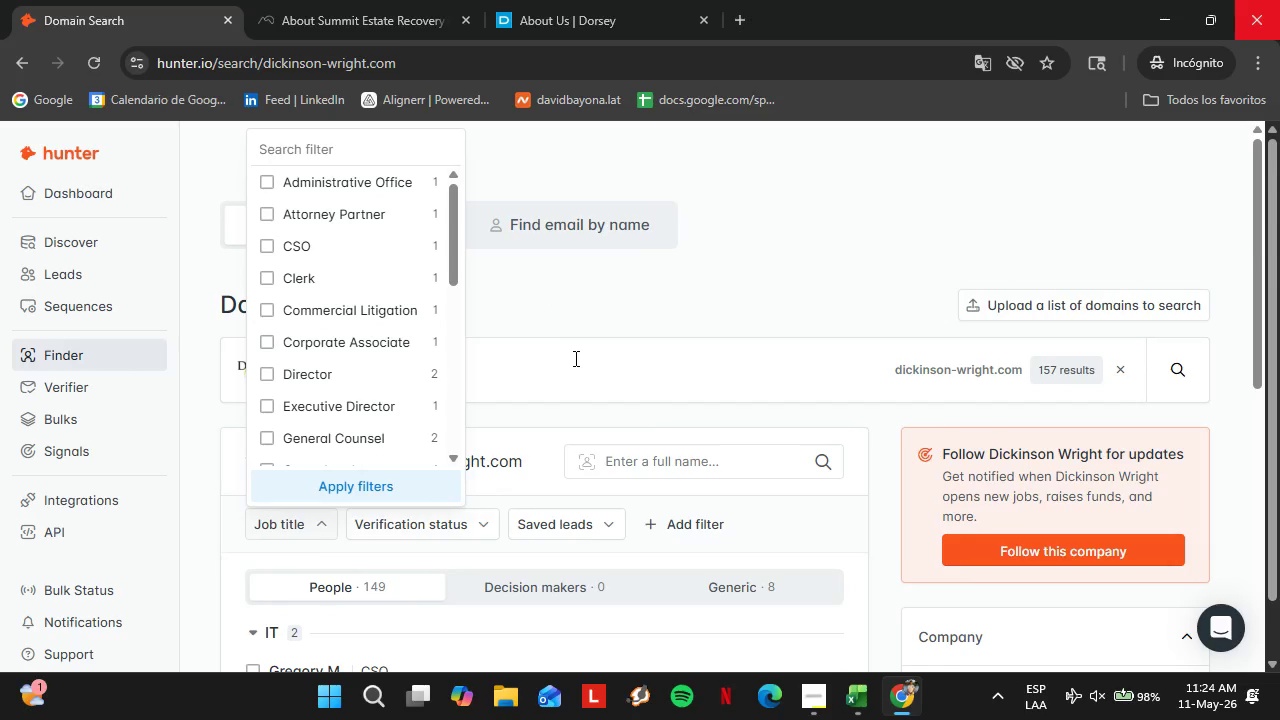 
double_click([576, 360])
 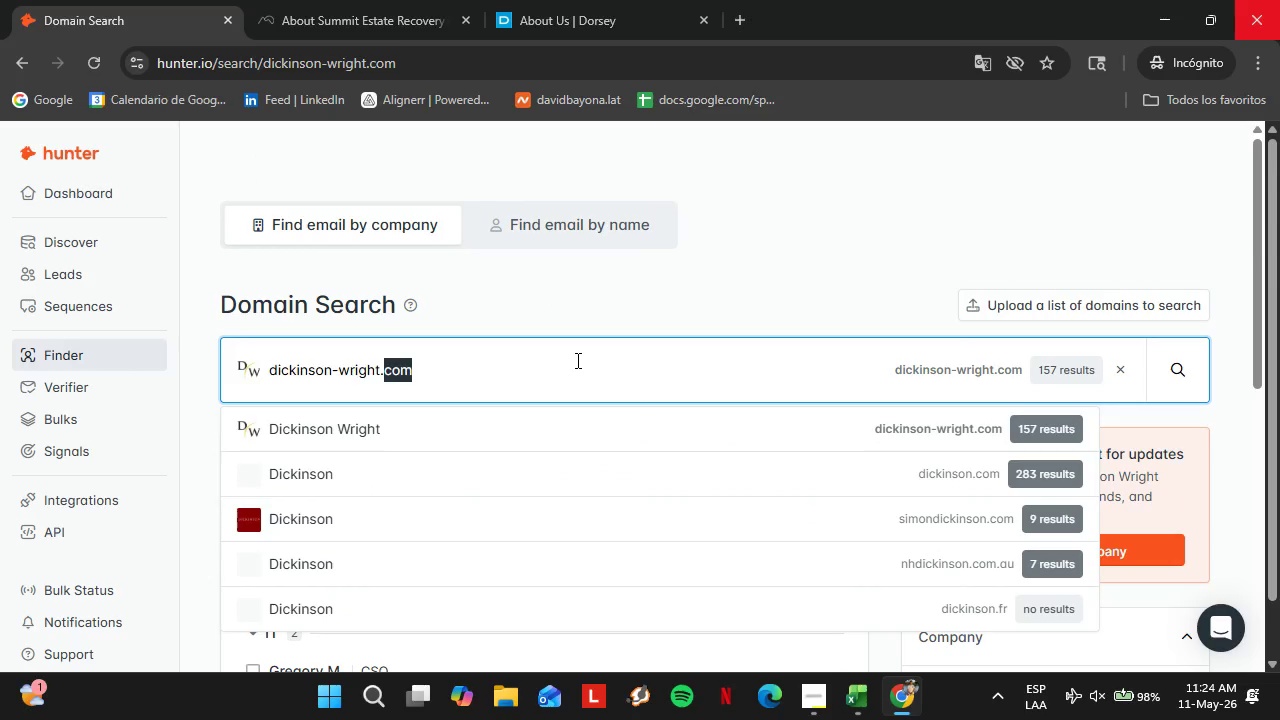 
triple_click([576, 360])
 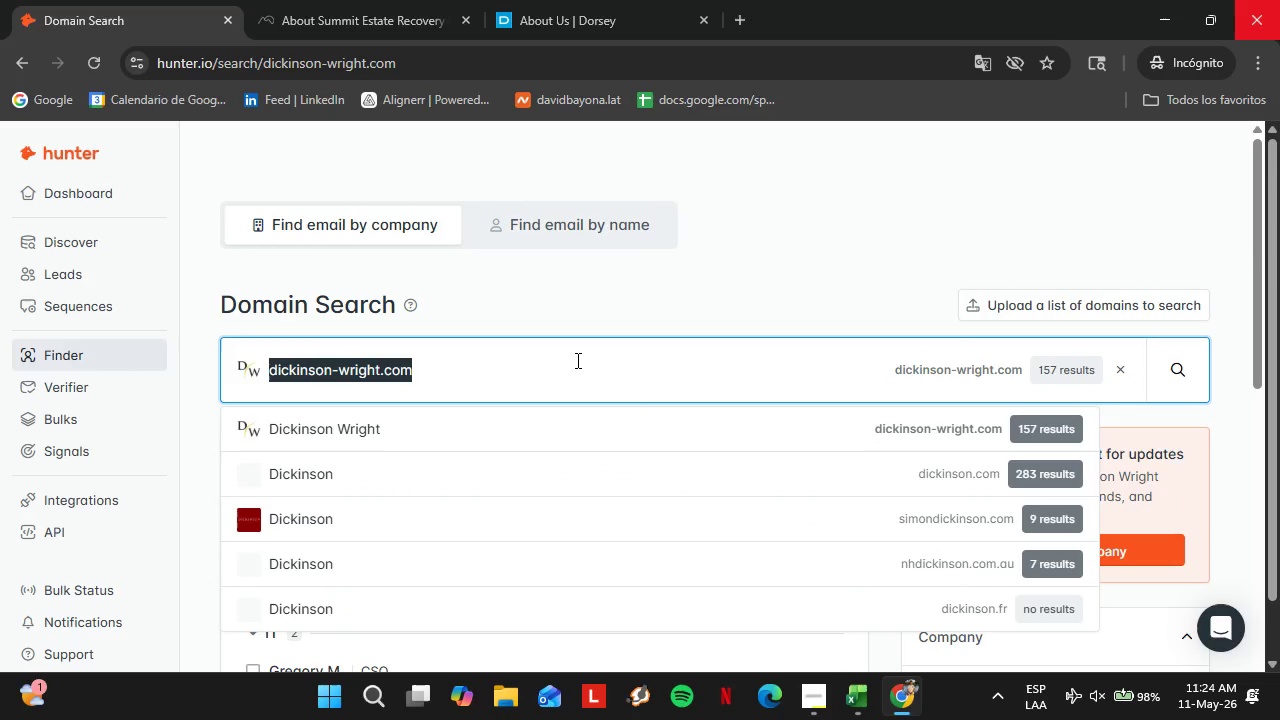 
triple_click([576, 360])
 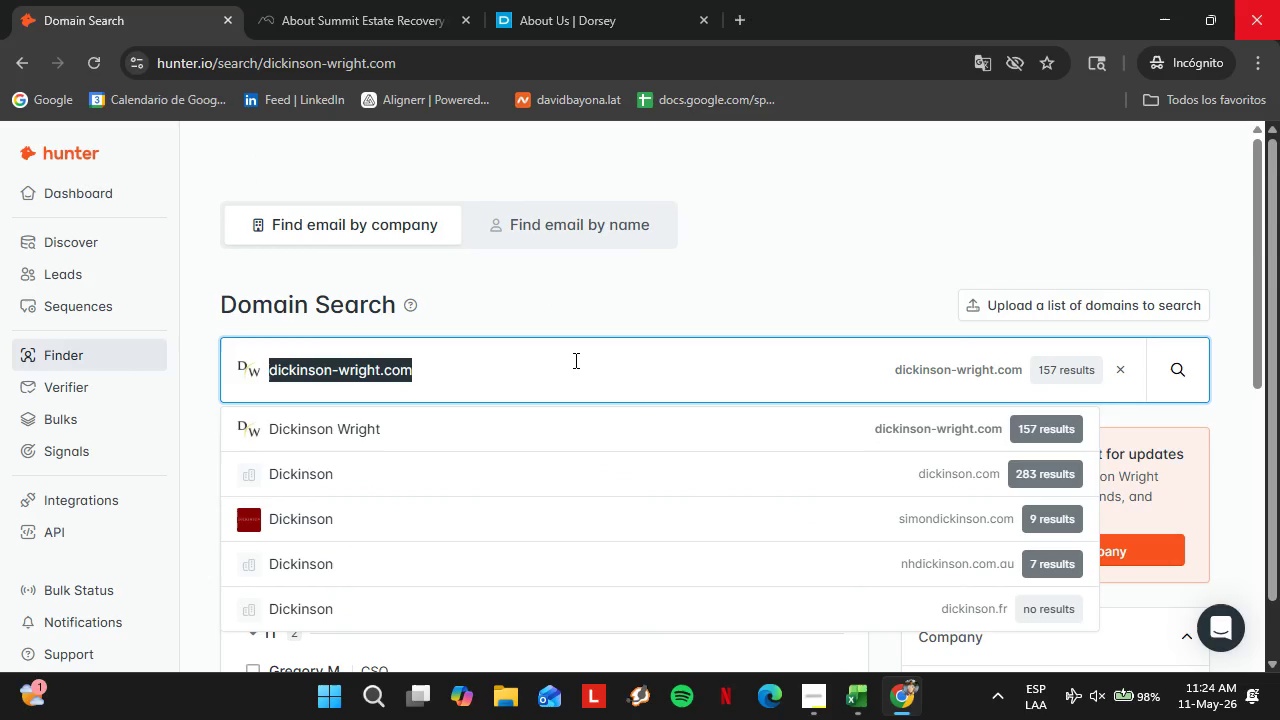 
type(grsm.com)
 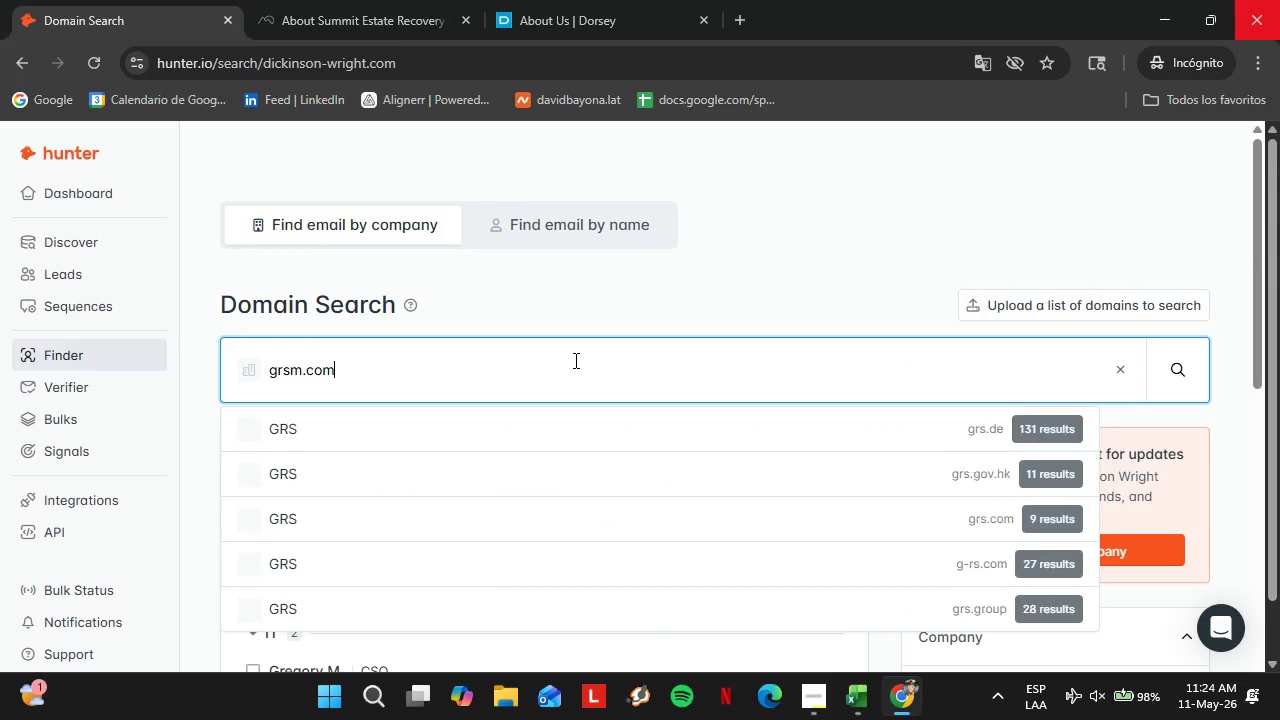 
key(Enter)
 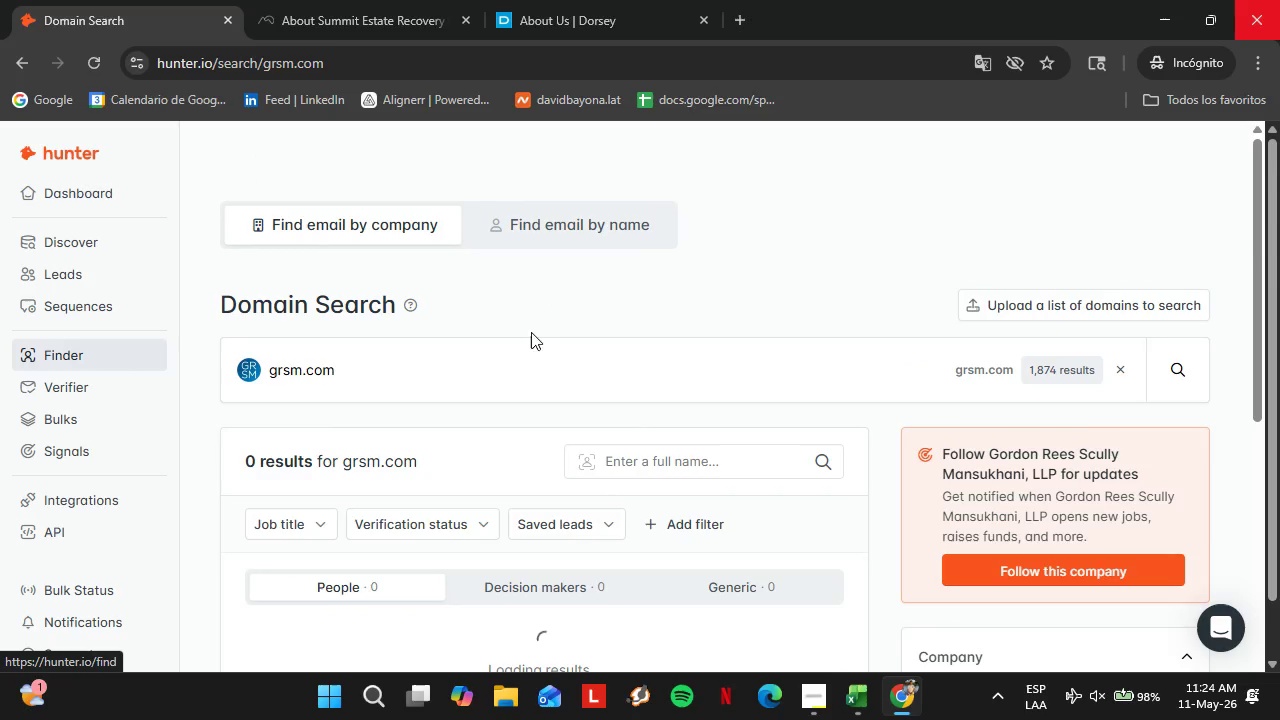 
scroll: coordinate [679, 388], scroll_direction: down, amount: 1.0
 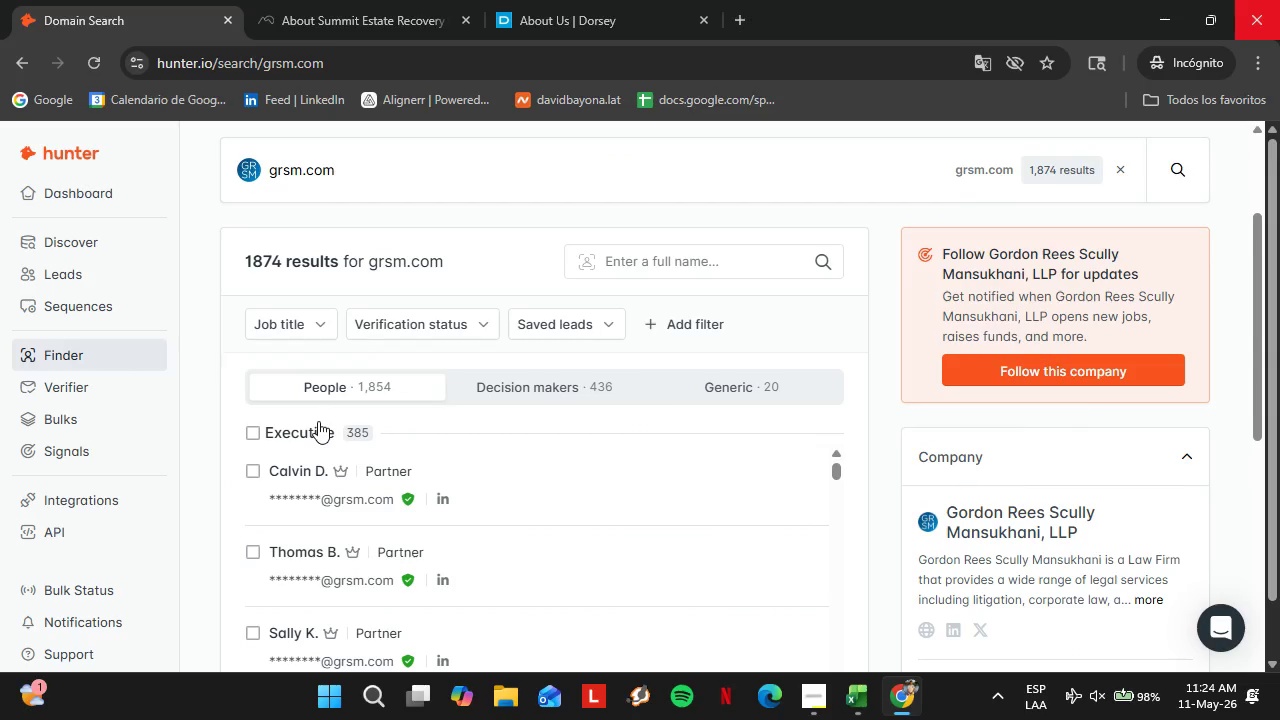 
wait(13.16)
 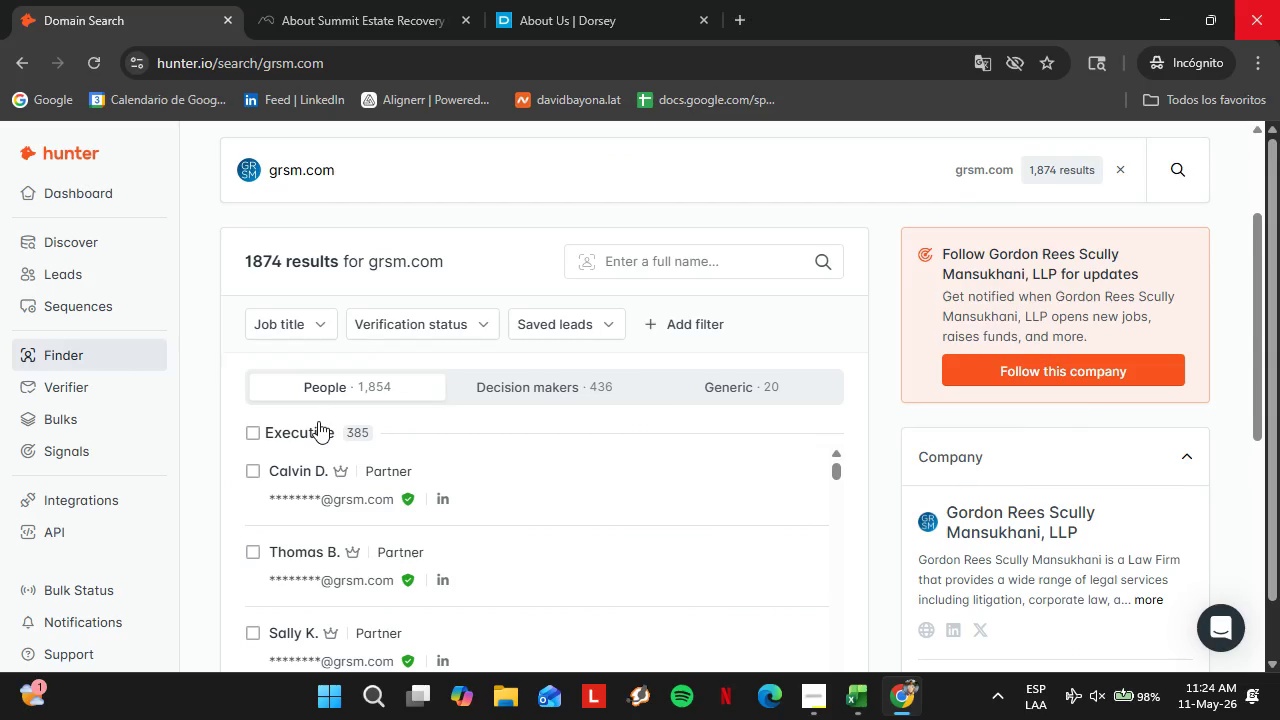 
scroll: coordinate [444, 400], scroll_direction: down, amount: 5.0
 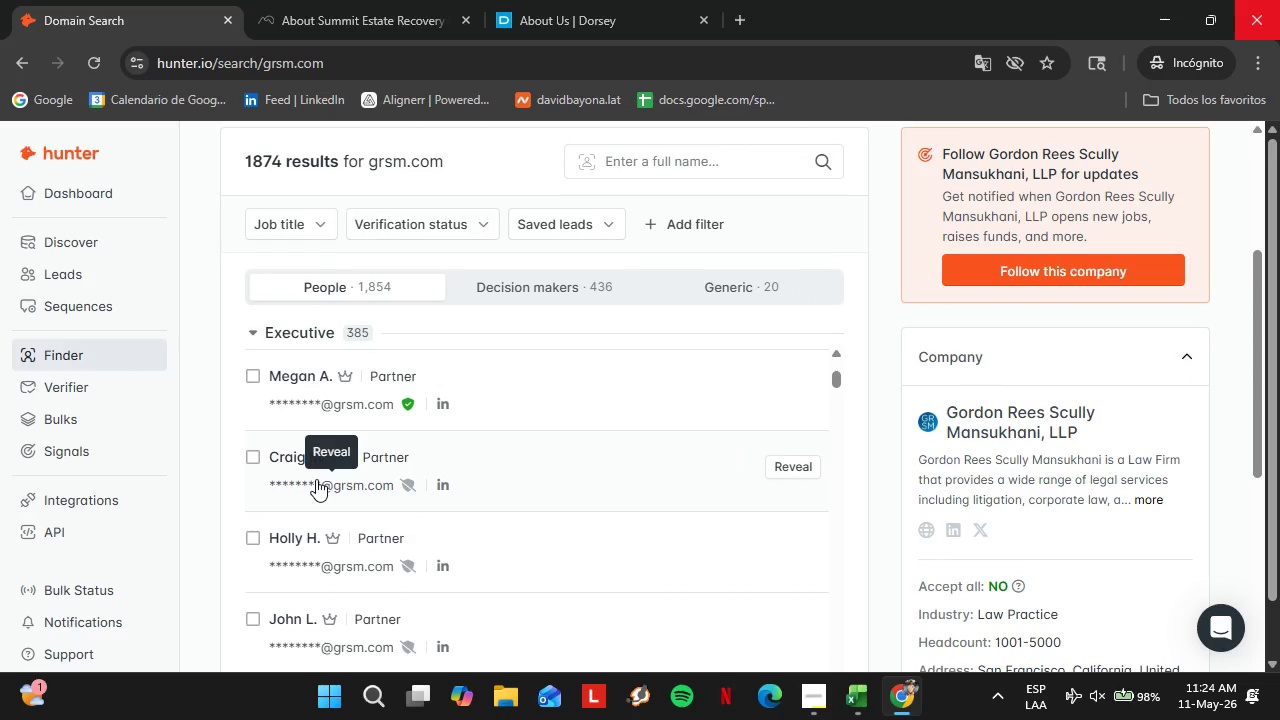 
scroll: coordinate [580, 414], scroll_direction: up, amount: 8.0
 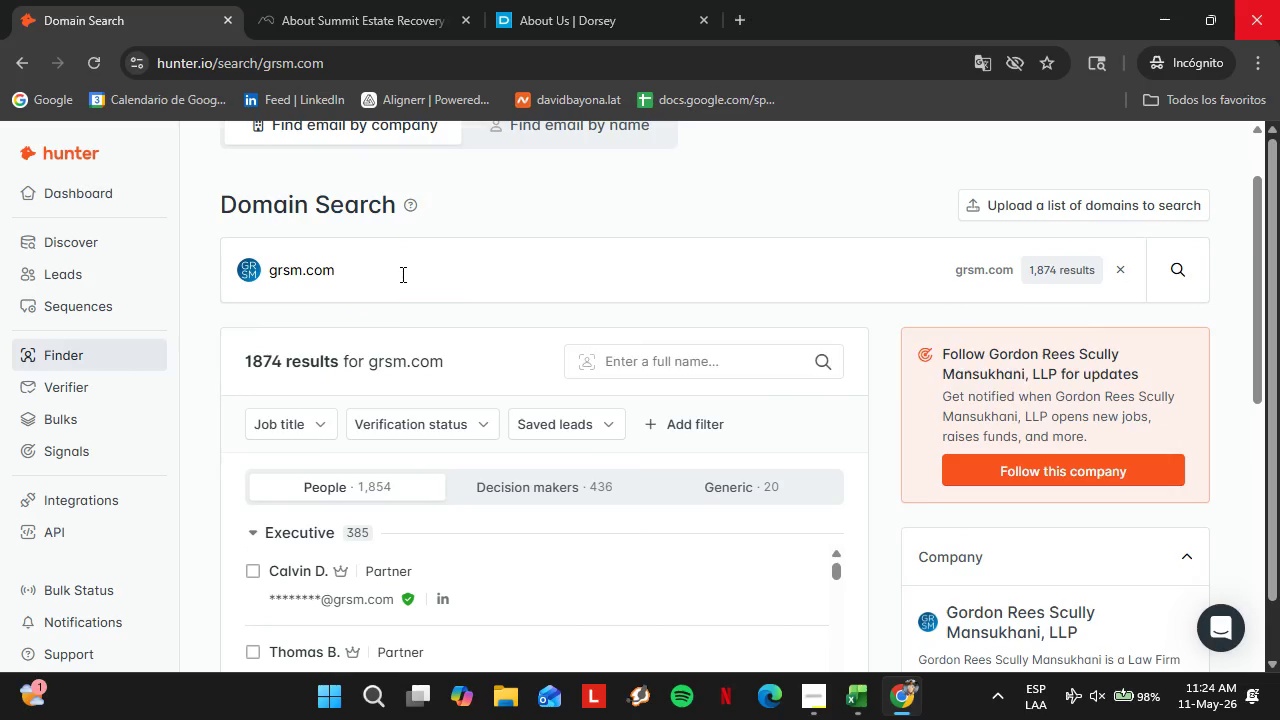 
double_click([401, 274])
 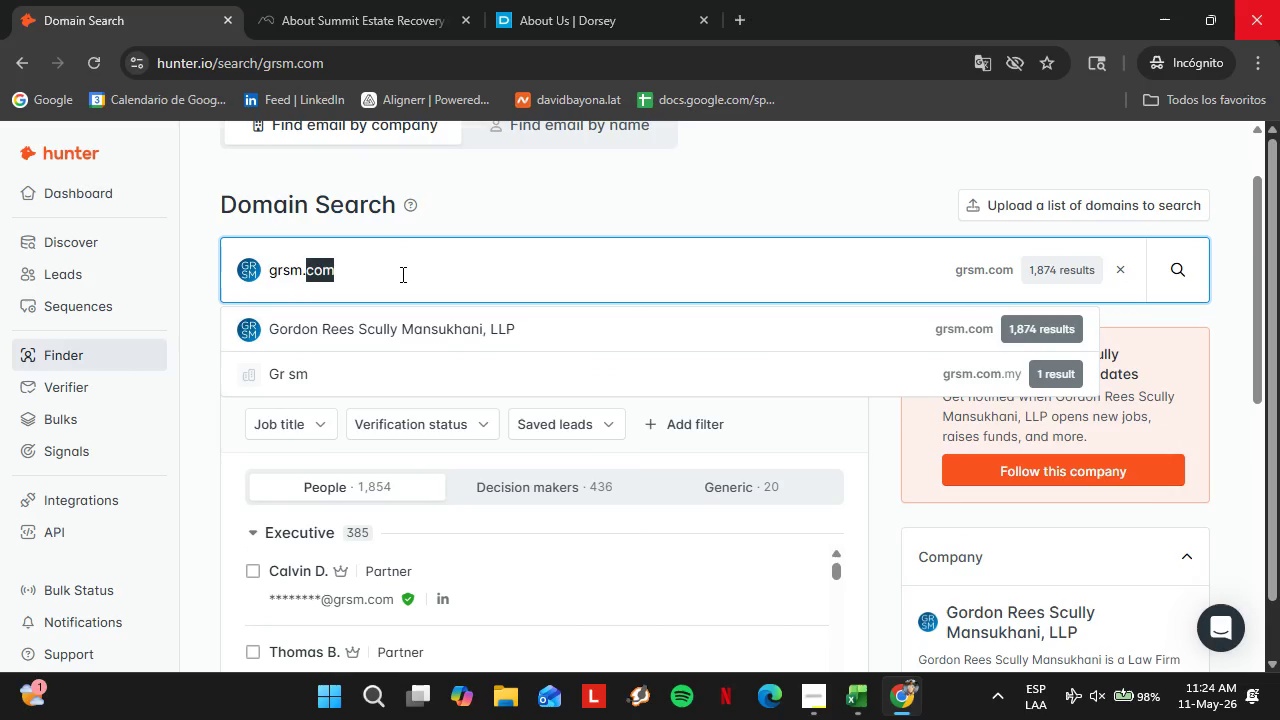 
triple_click([401, 274])
 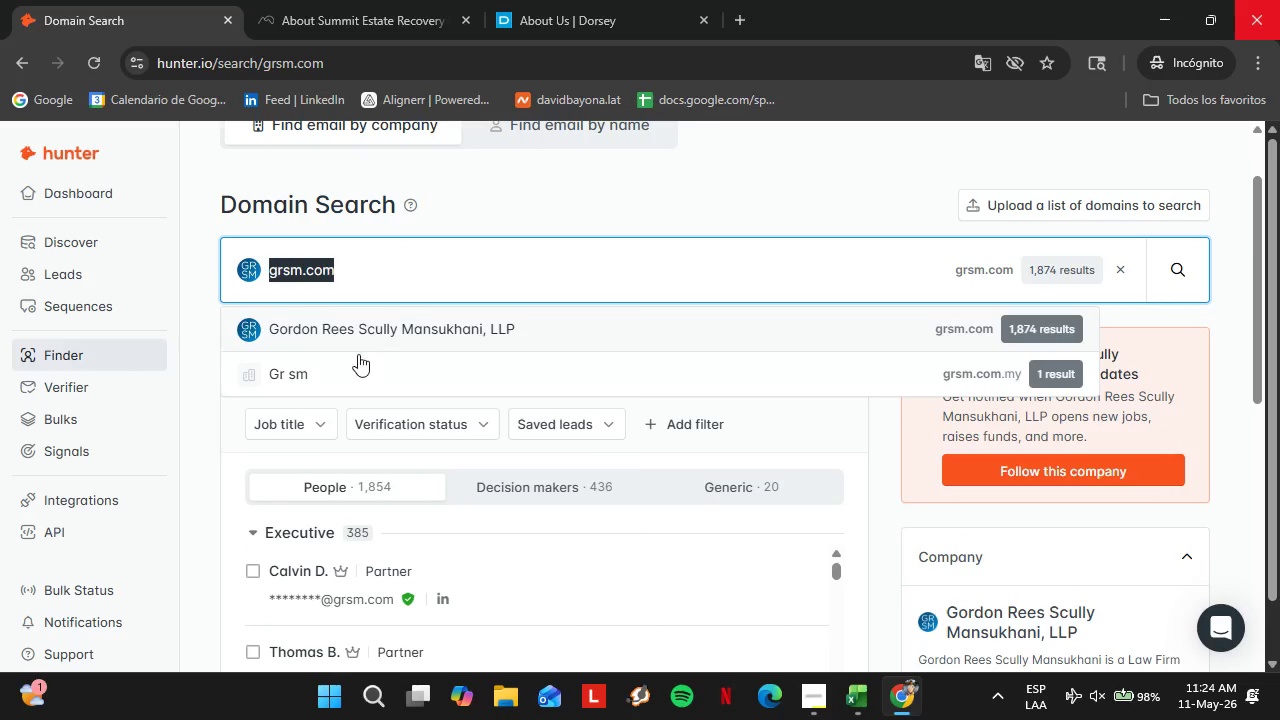 
left_click([214, 401])
 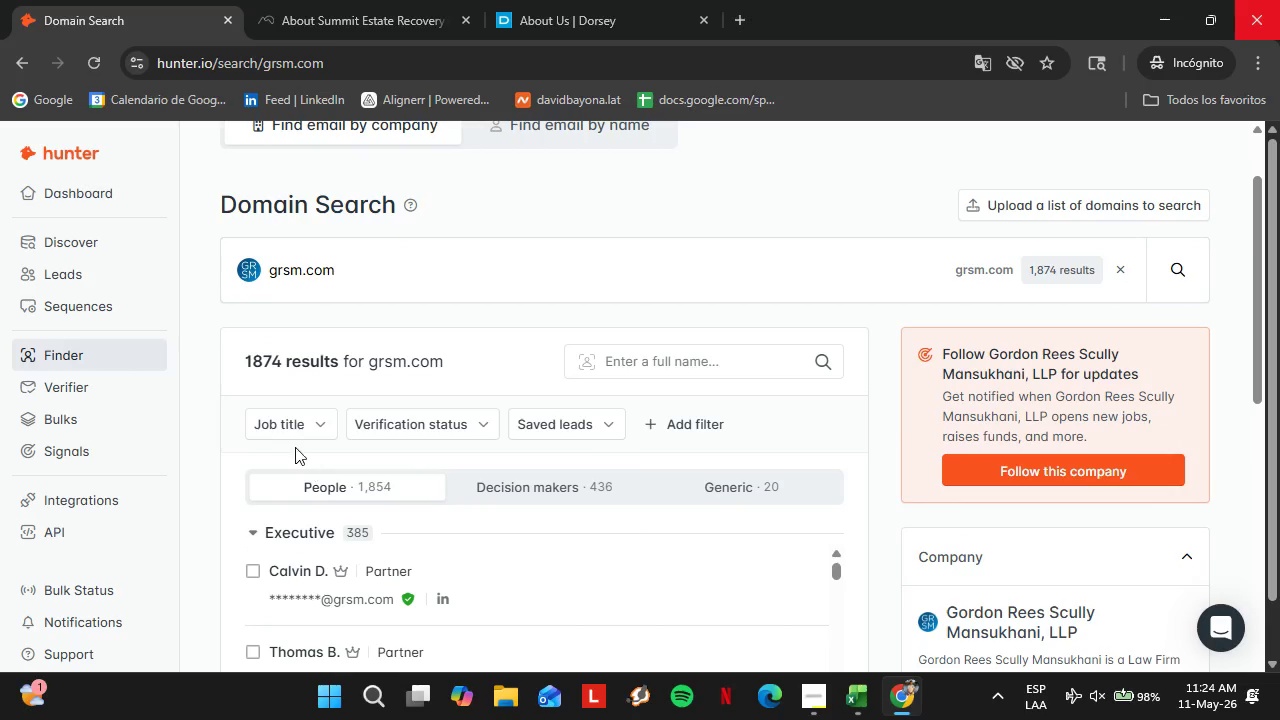 
left_click([288, 439])
 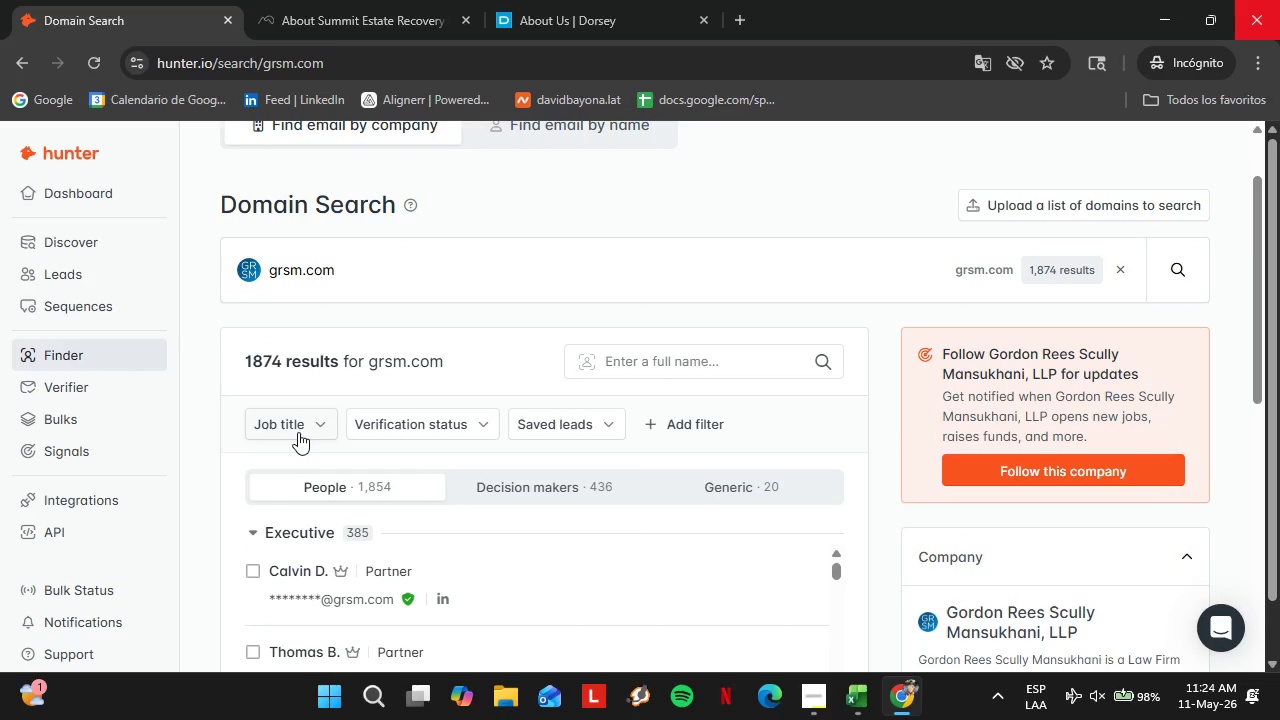 
left_click([298, 432])
 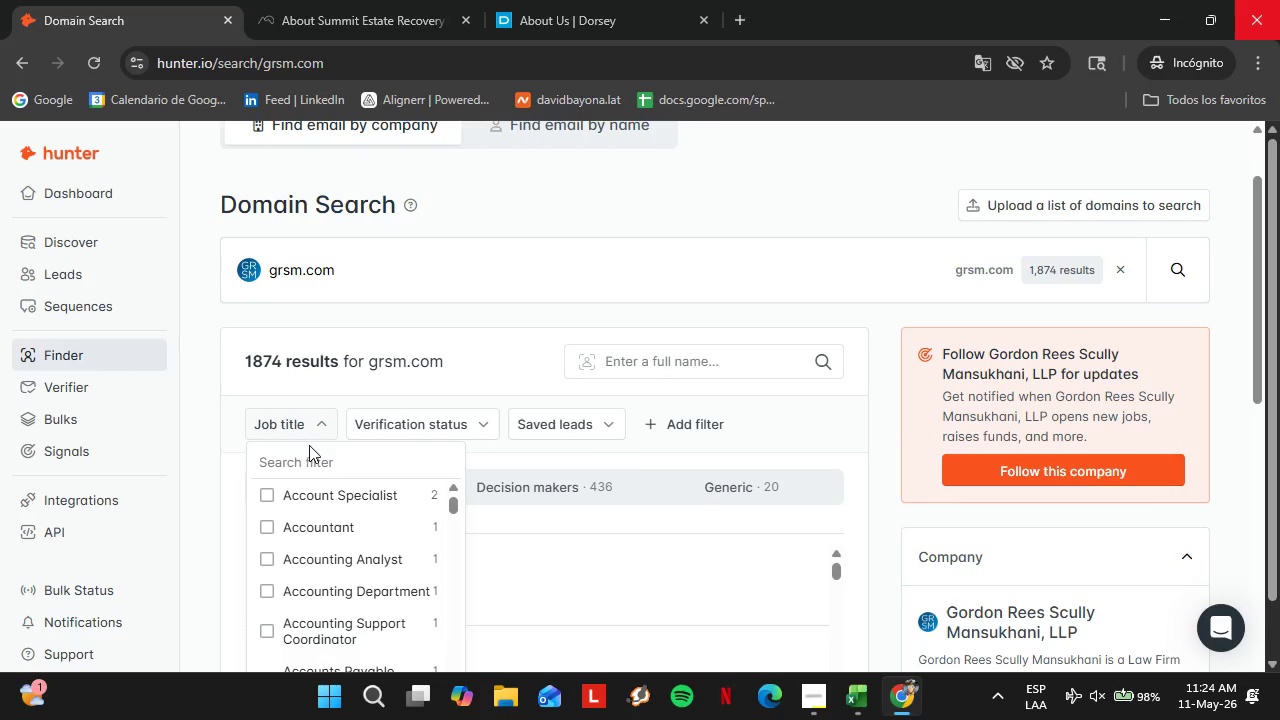 
left_click([309, 445])
 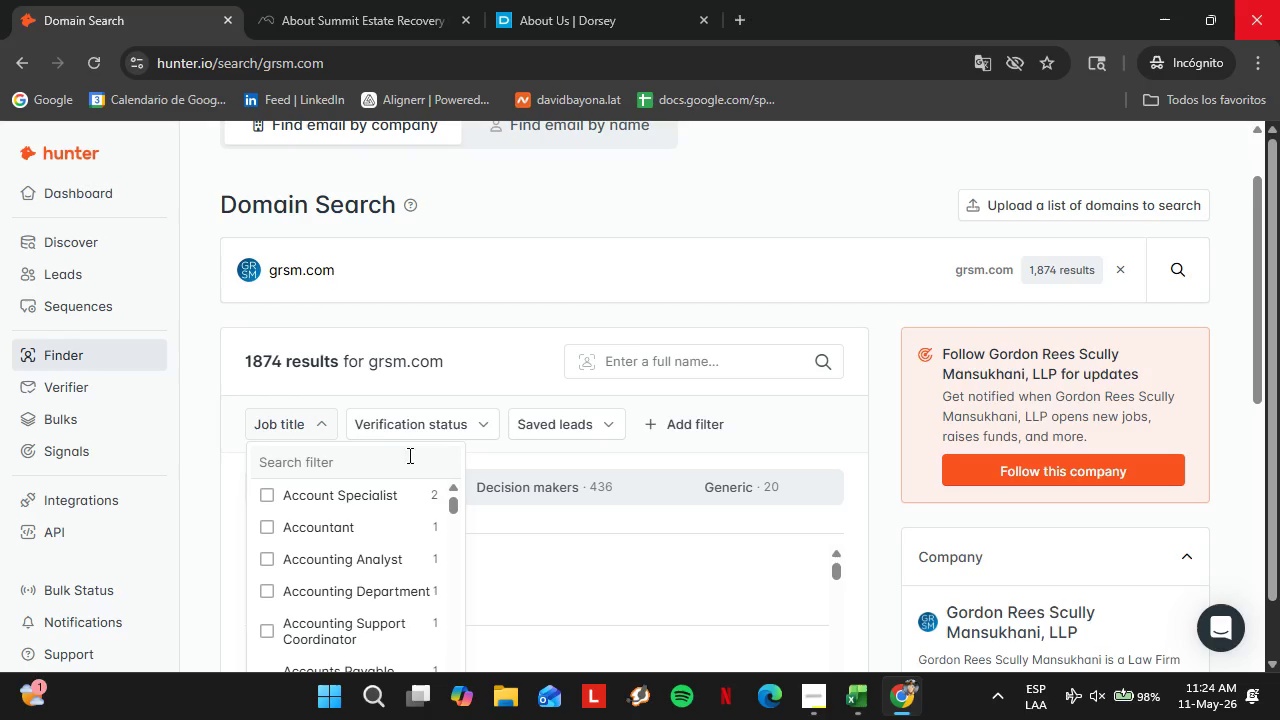 
left_click([415, 459])
 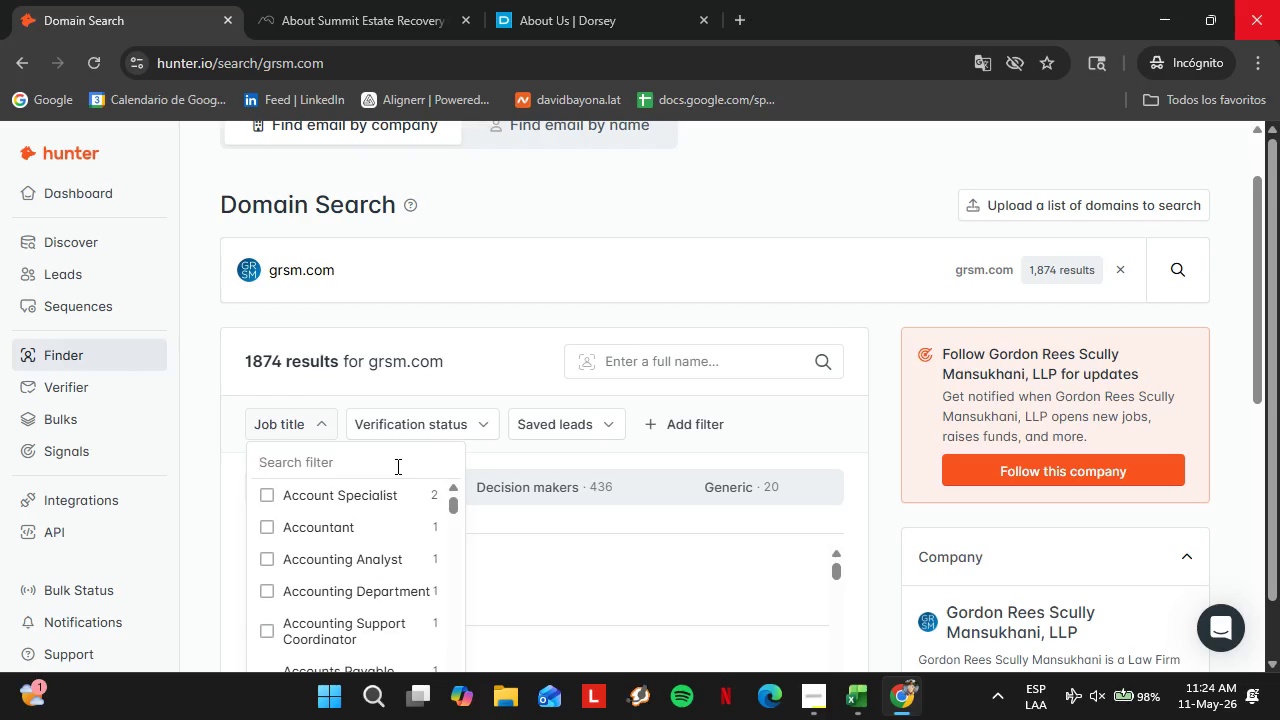 
type(office ma)
 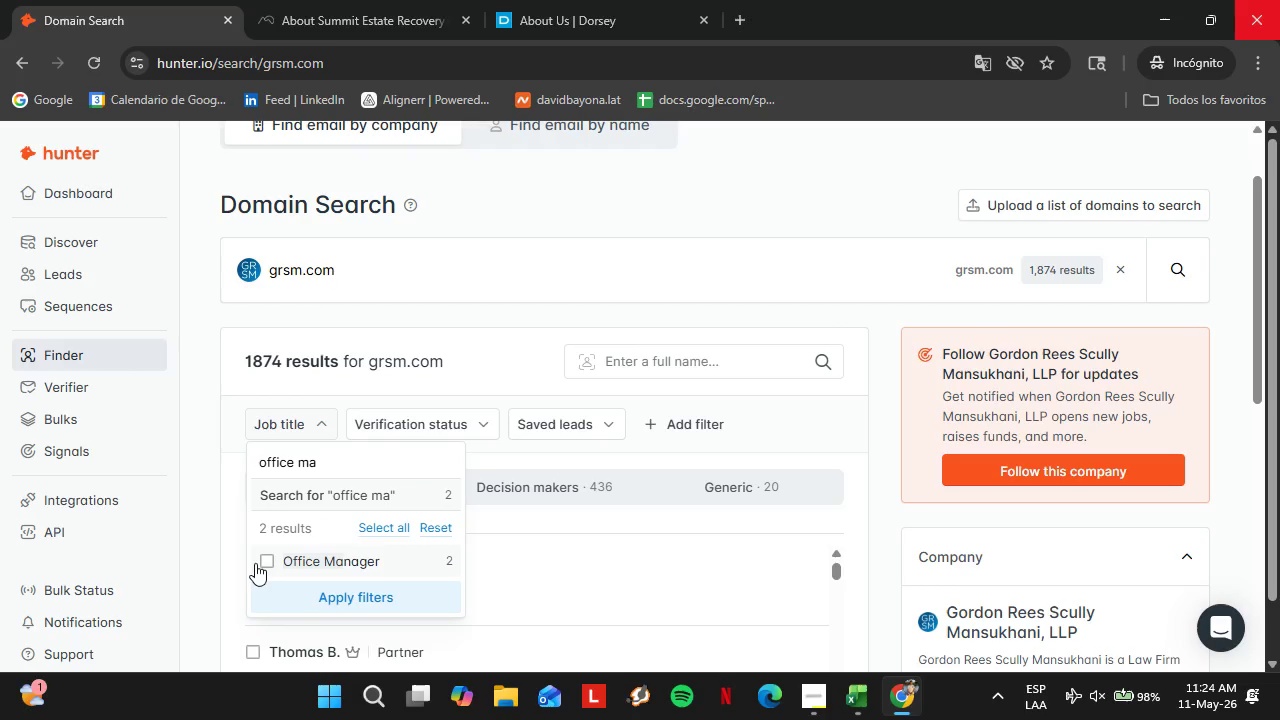 
double_click([336, 599])
 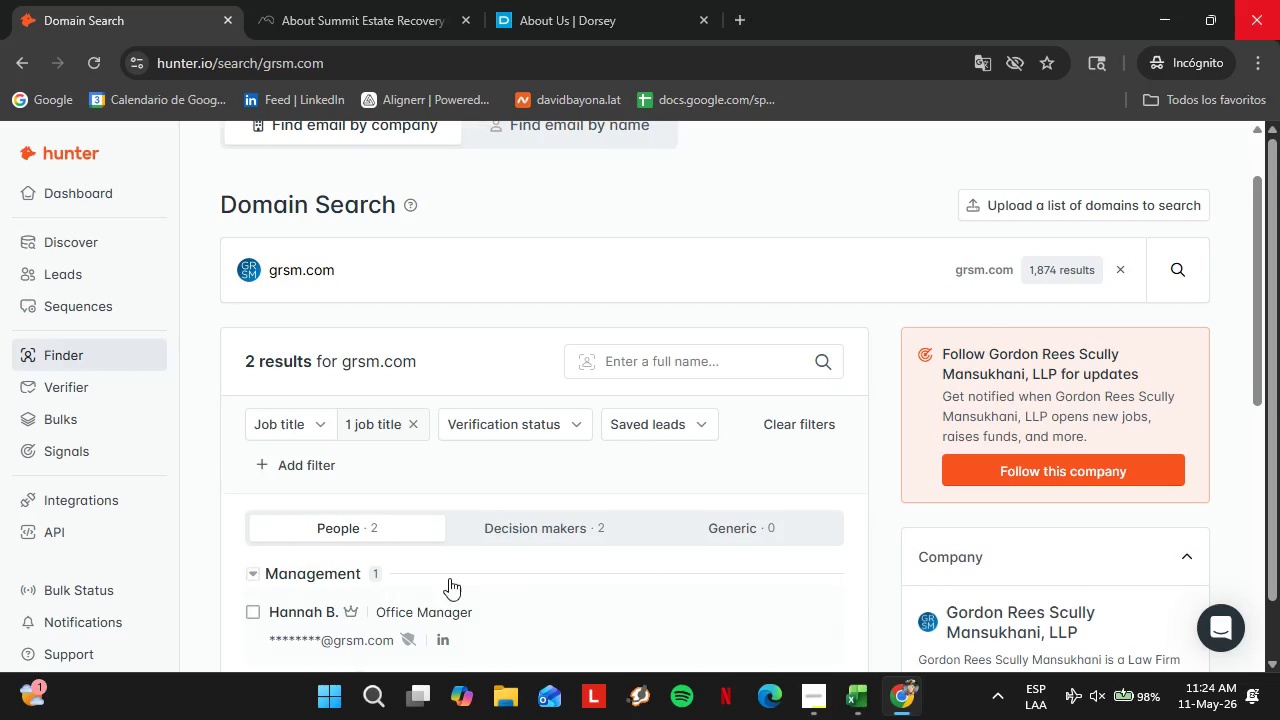 
scroll: coordinate [513, 584], scroll_direction: down, amount: 2.0
 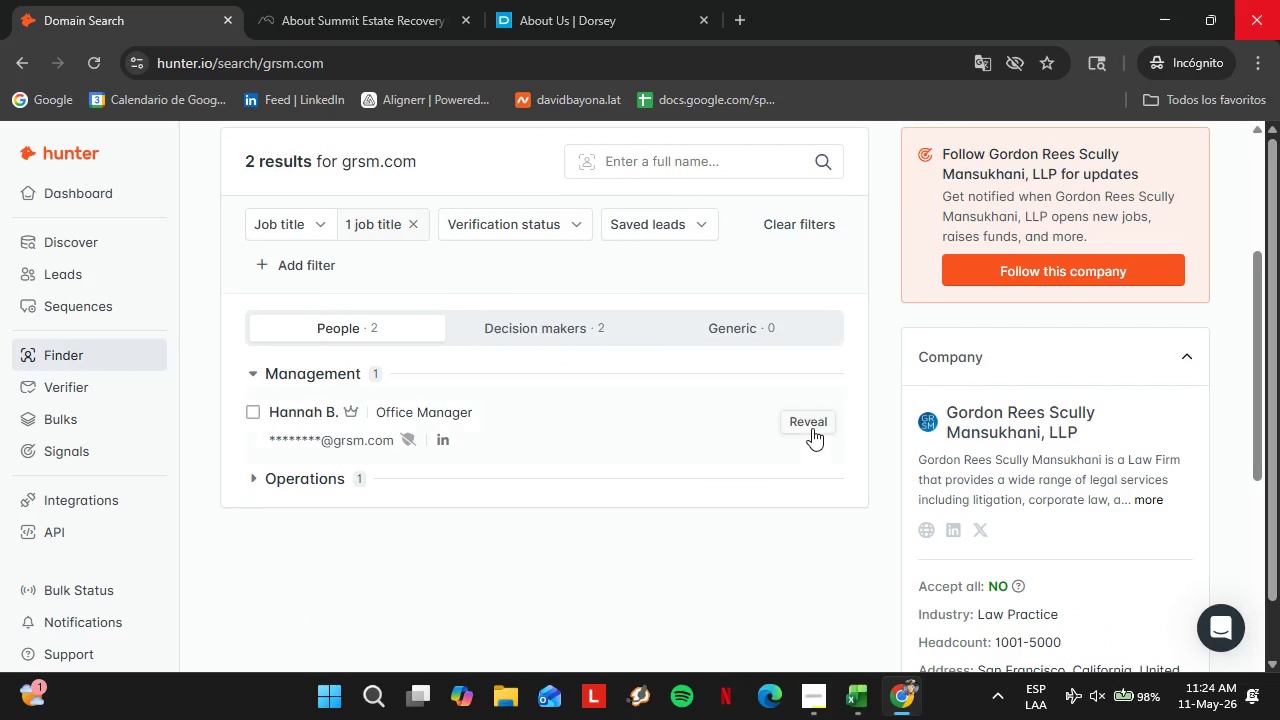 
left_click([812, 428])
 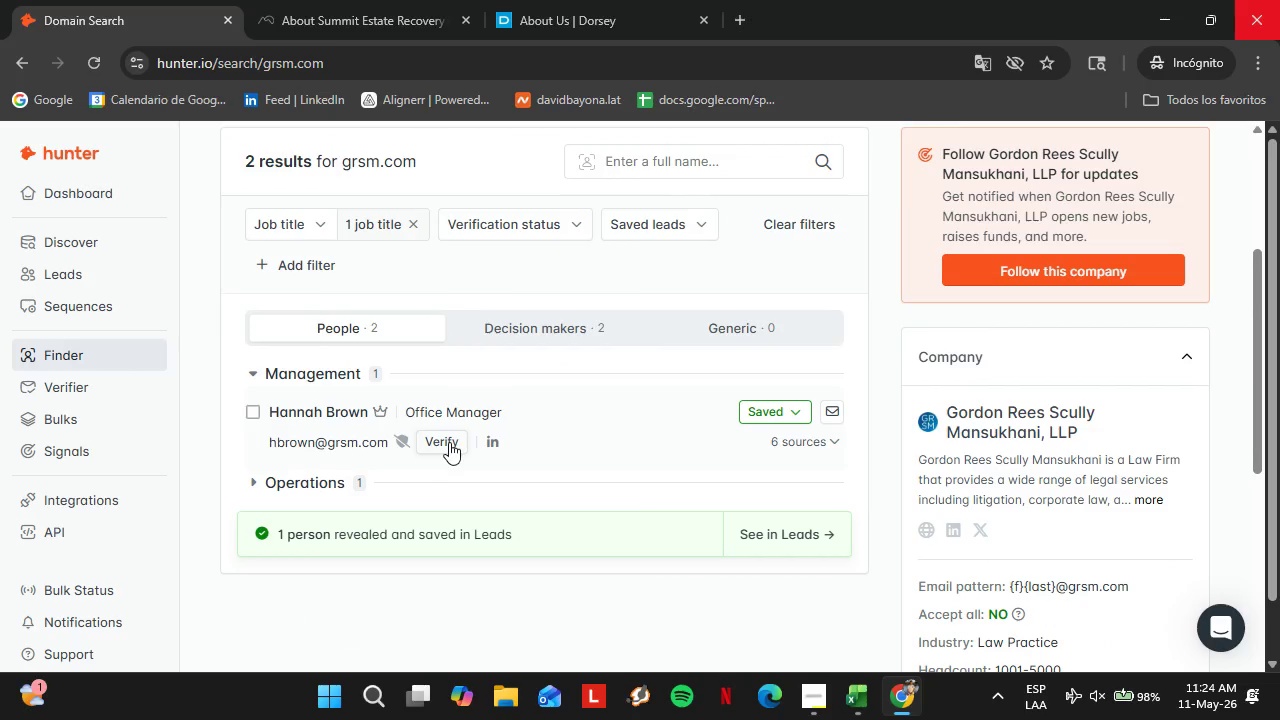 
mouse_move([471, 415])
 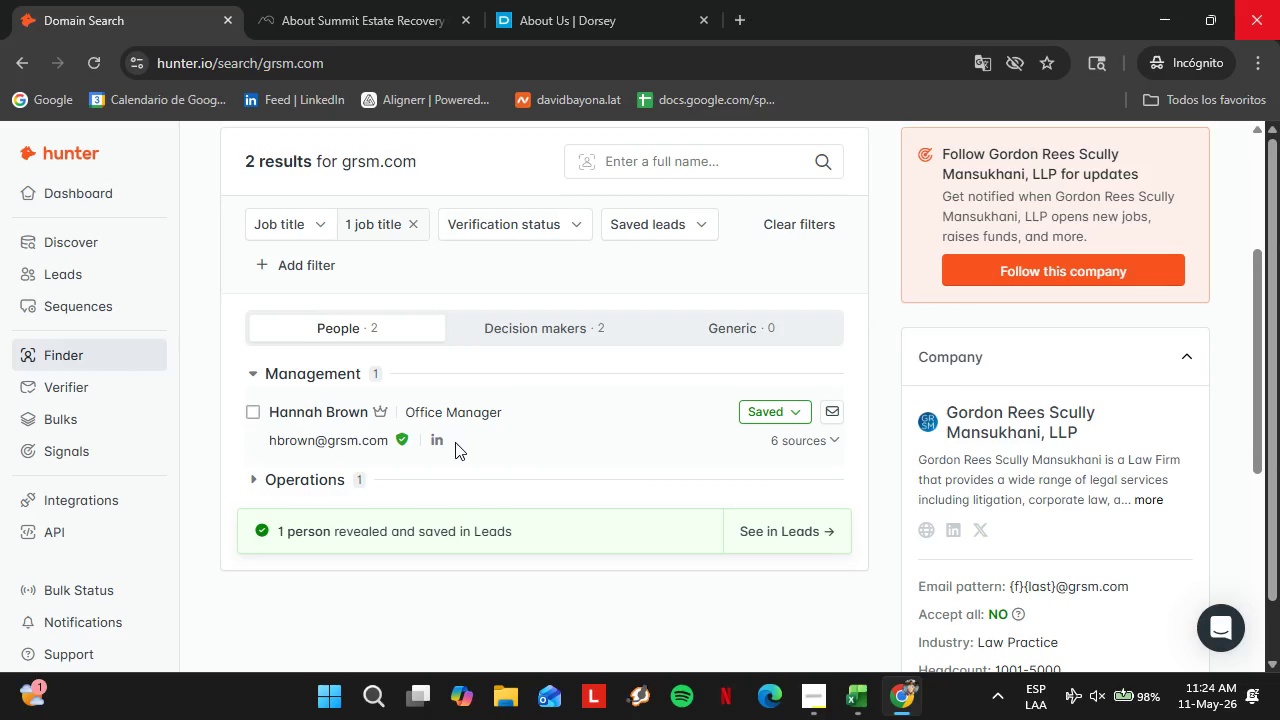 
wait(16.0)
 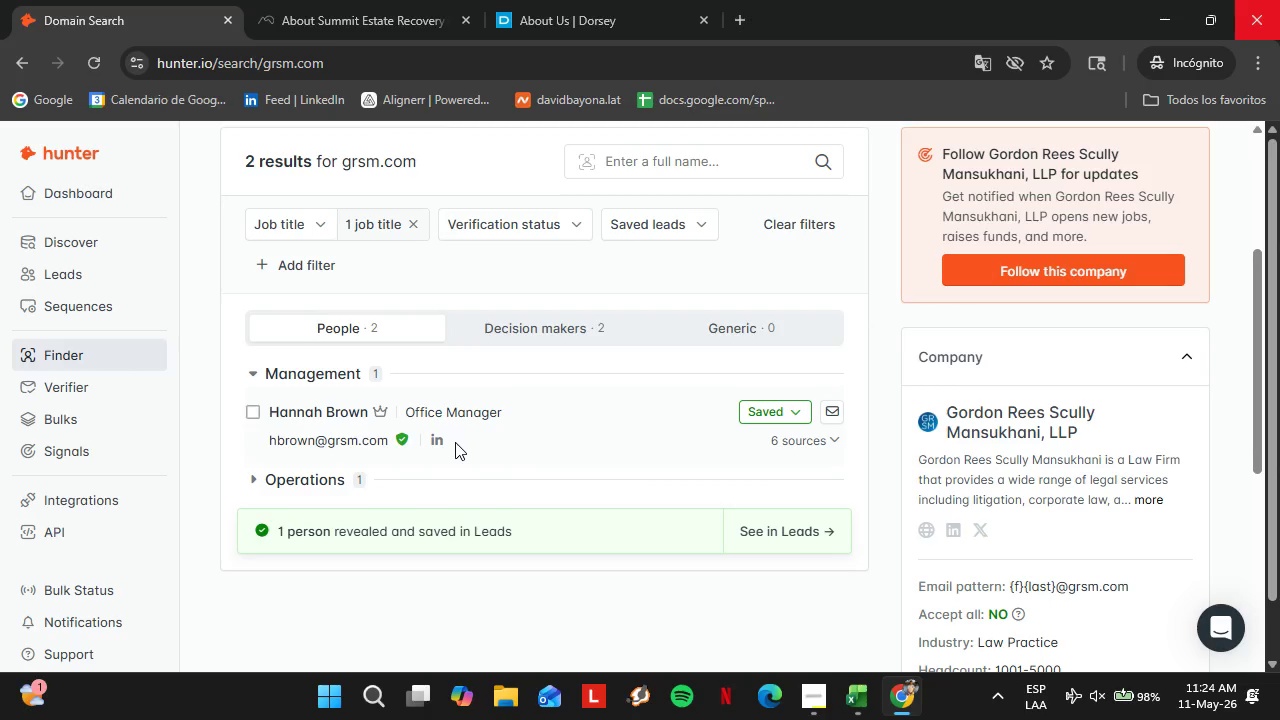 
left_click([770, 417])
 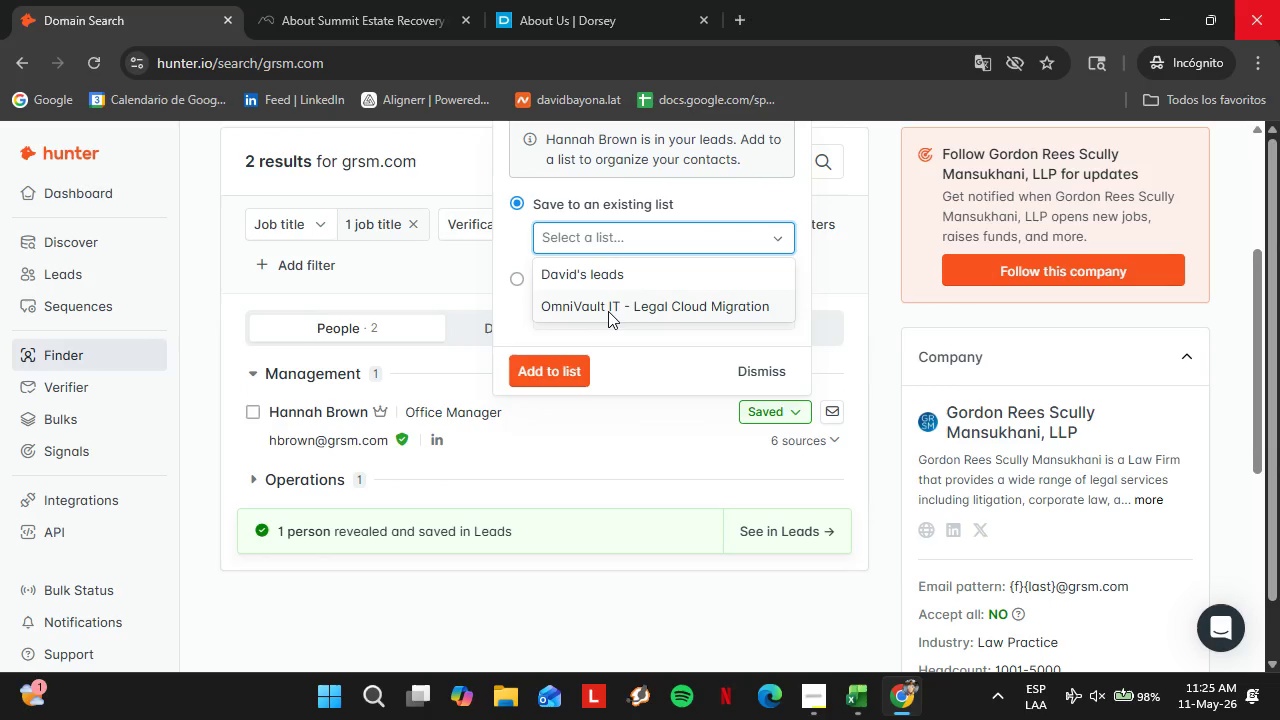 
double_click([562, 366])
 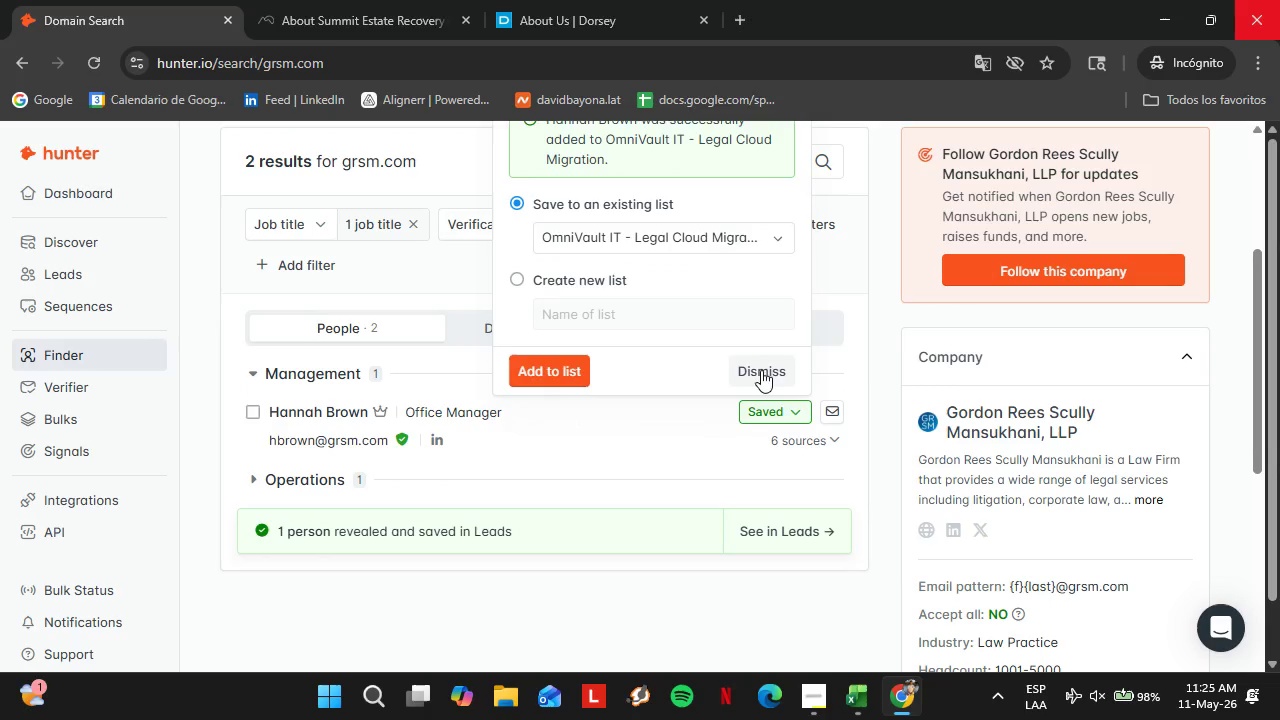 
left_click([759, 371])
 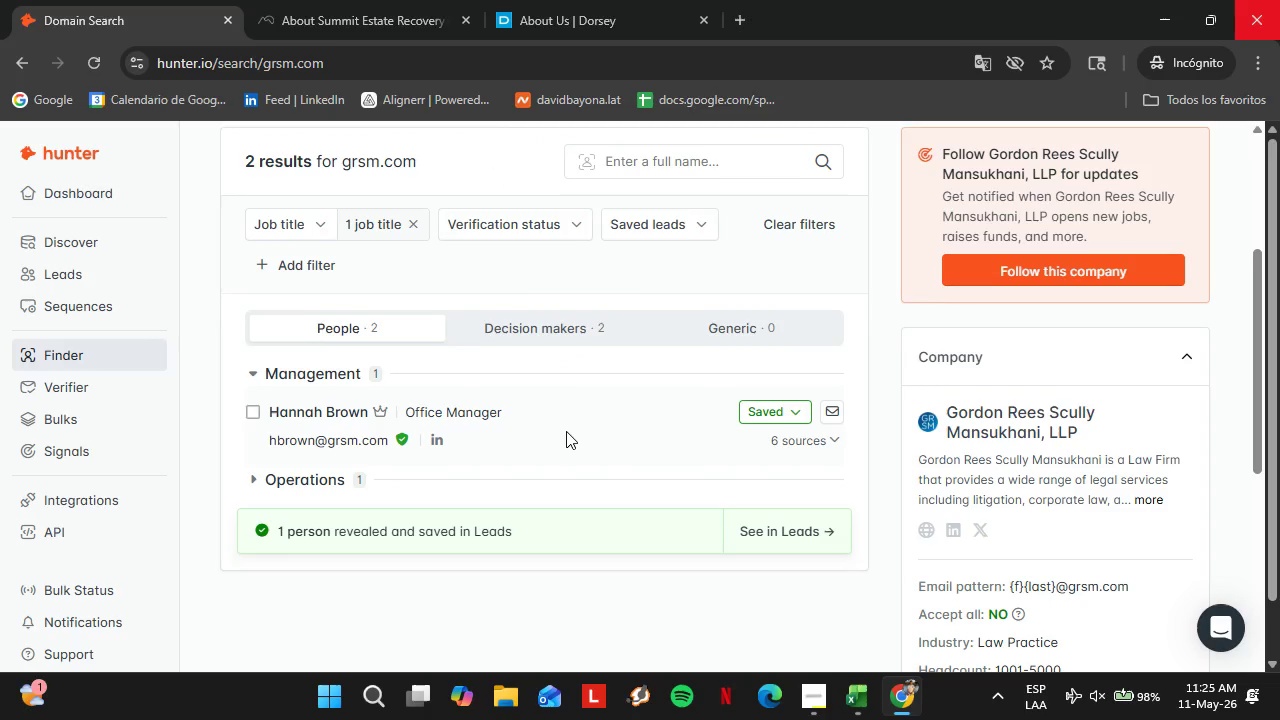 
scroll: coordinate [564, 431], scroll_direction: up, amount: 2.0
 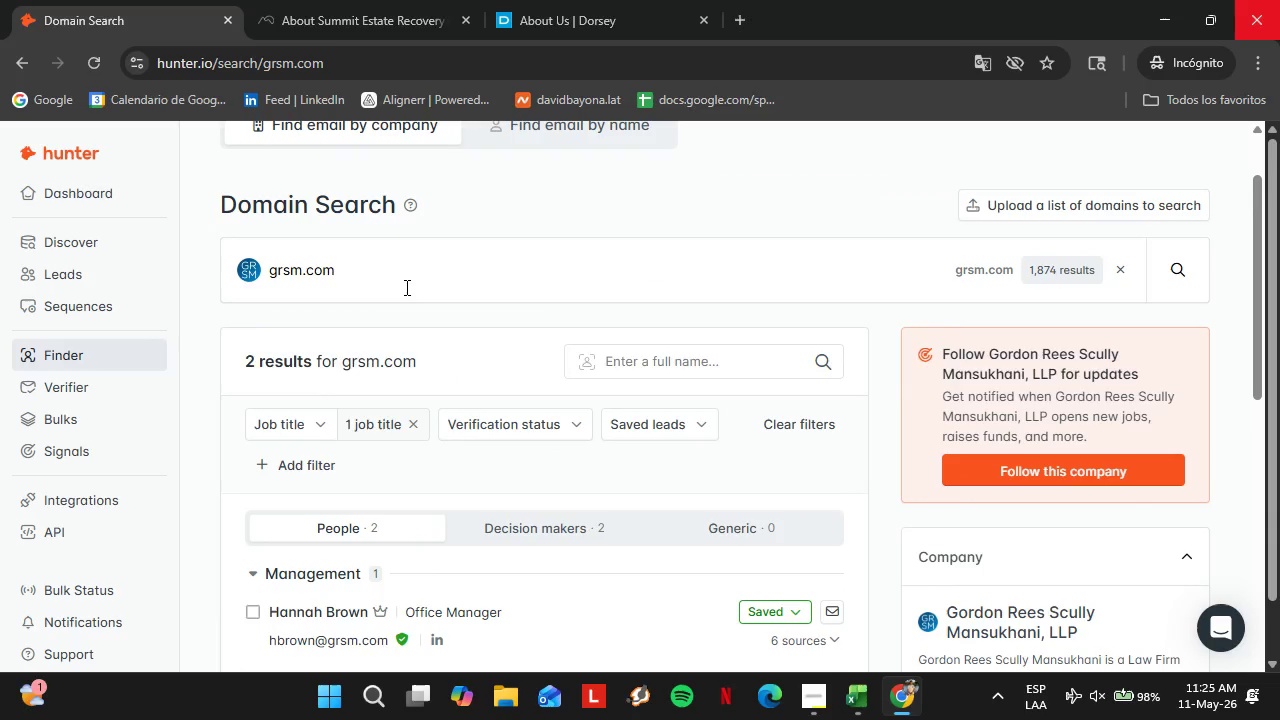 
double_click([405, 287])
 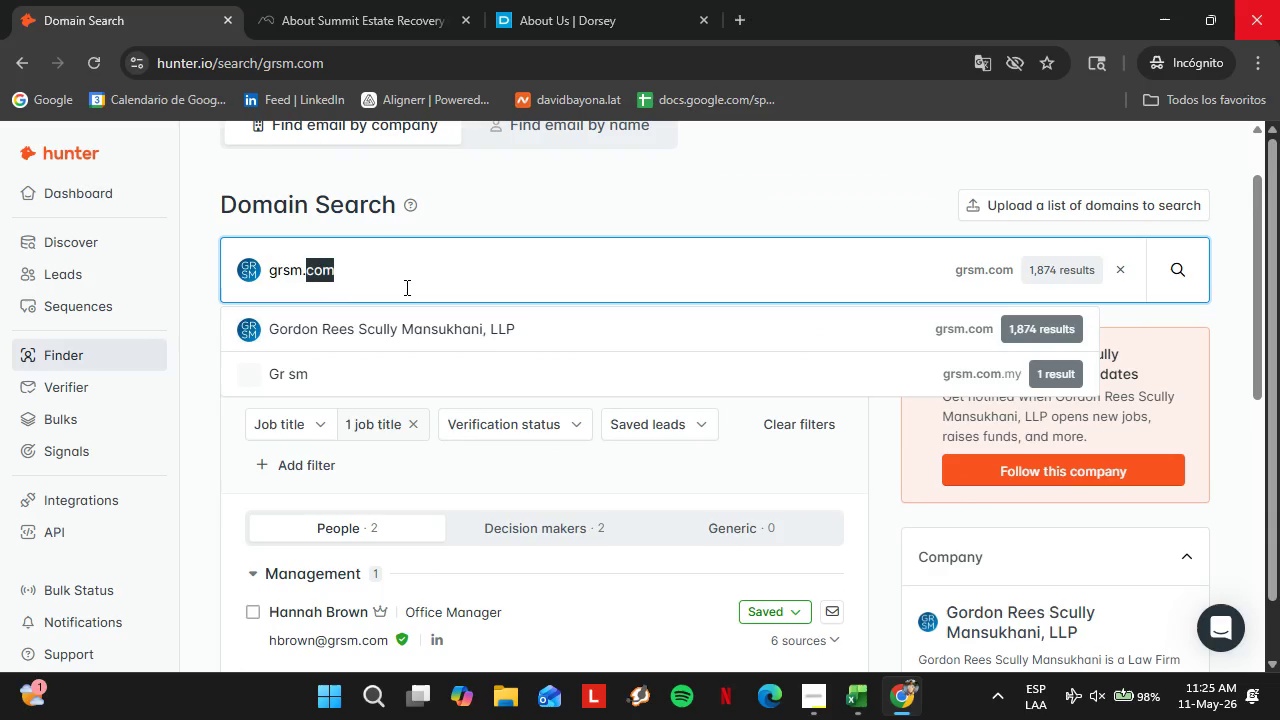 
triple_click([405, 287])
 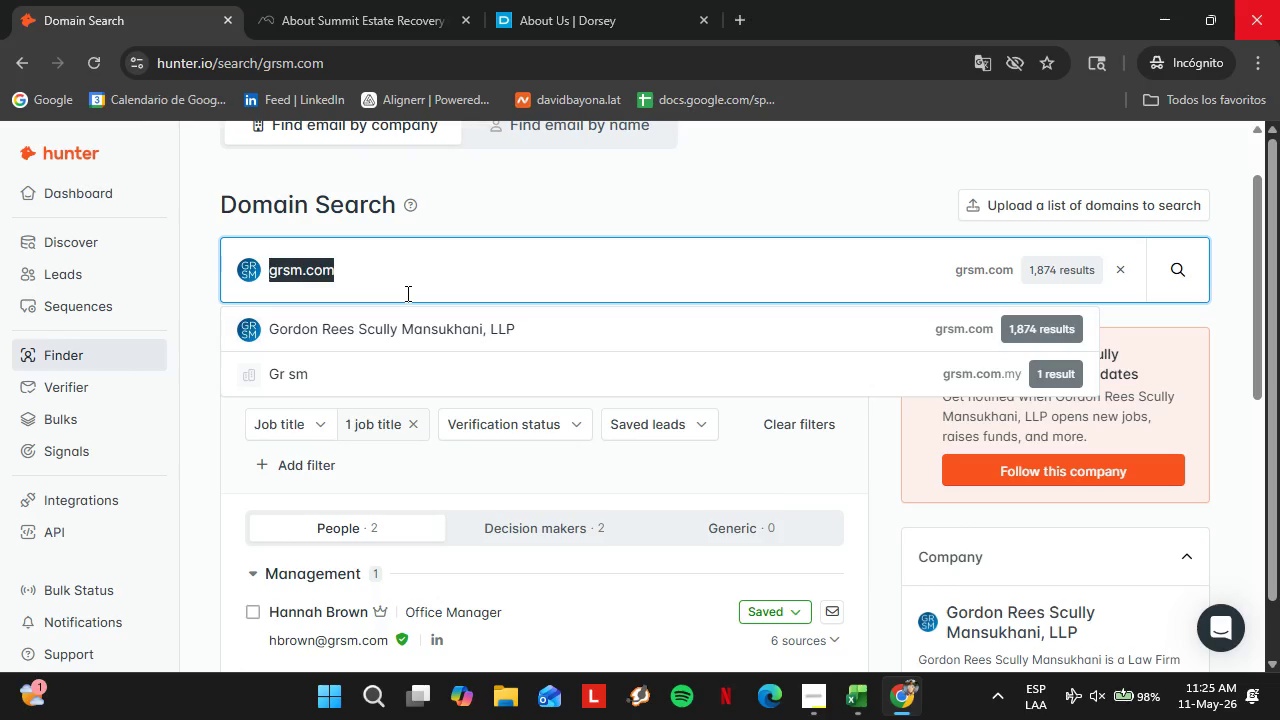 
wait(50.17)
 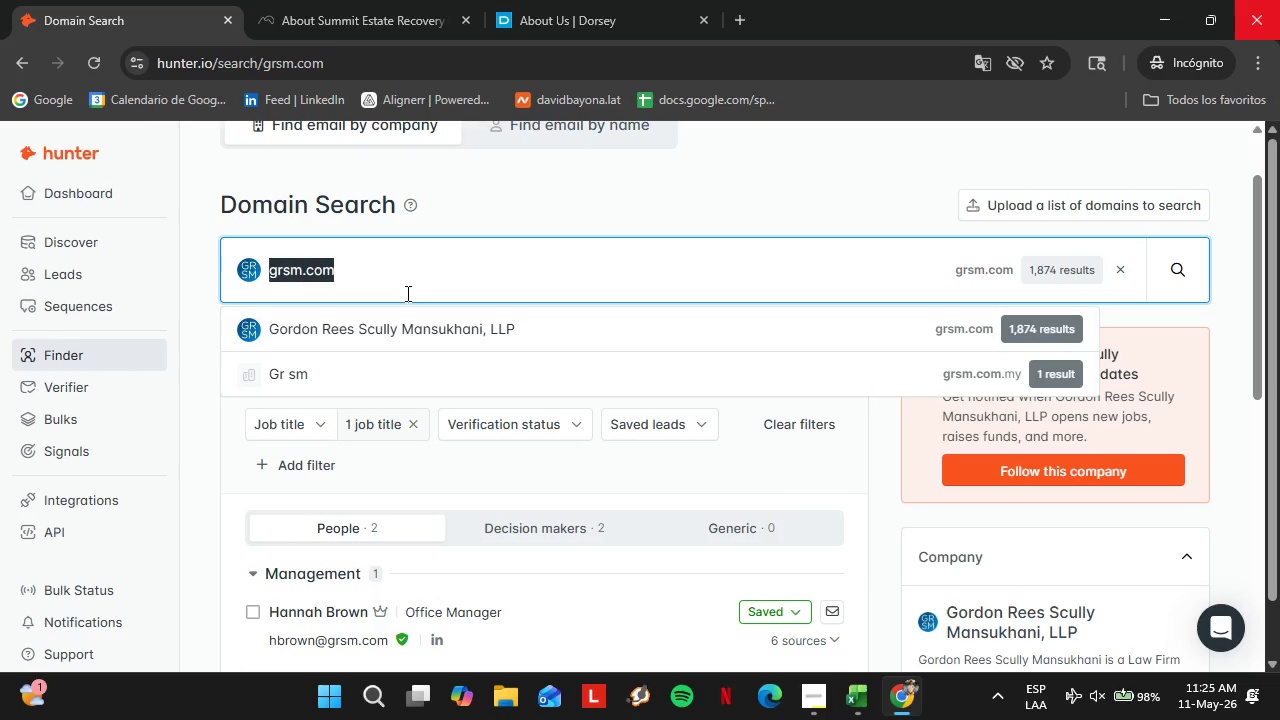 
left_click([58, 278])
 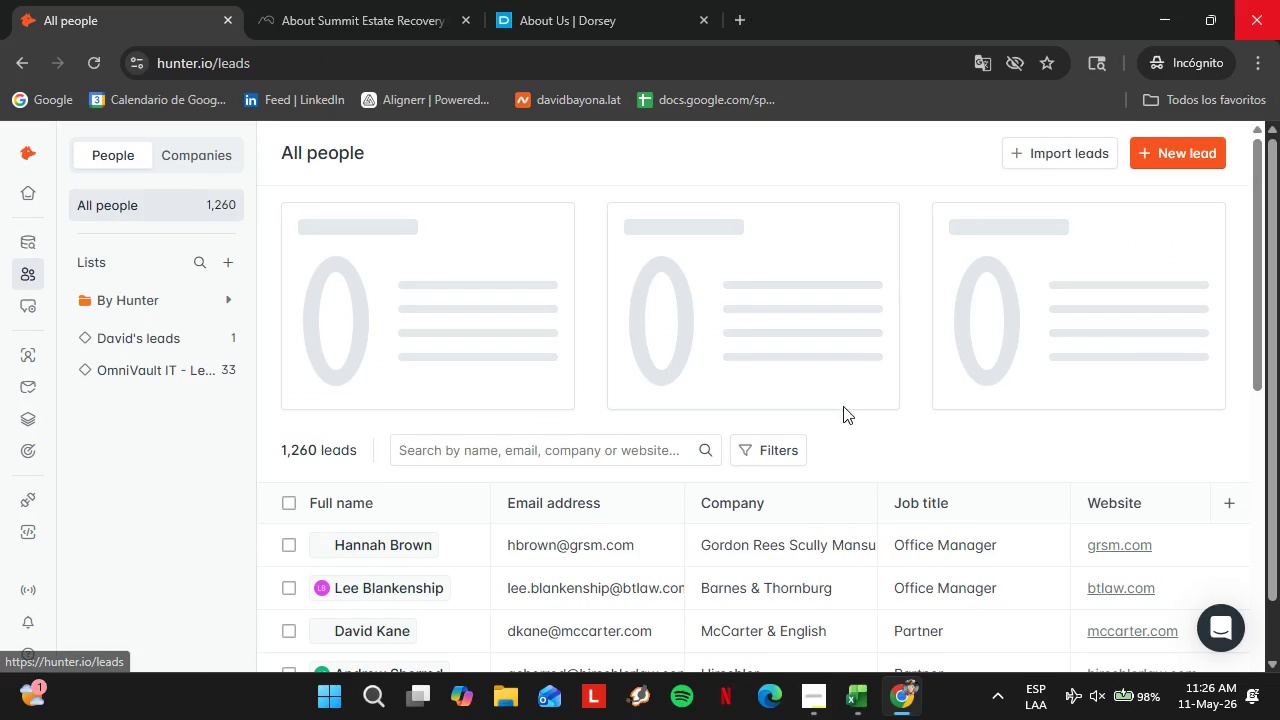 
scroll: coordinate [630, 499], scroll_direction: down, amount: 5.0
 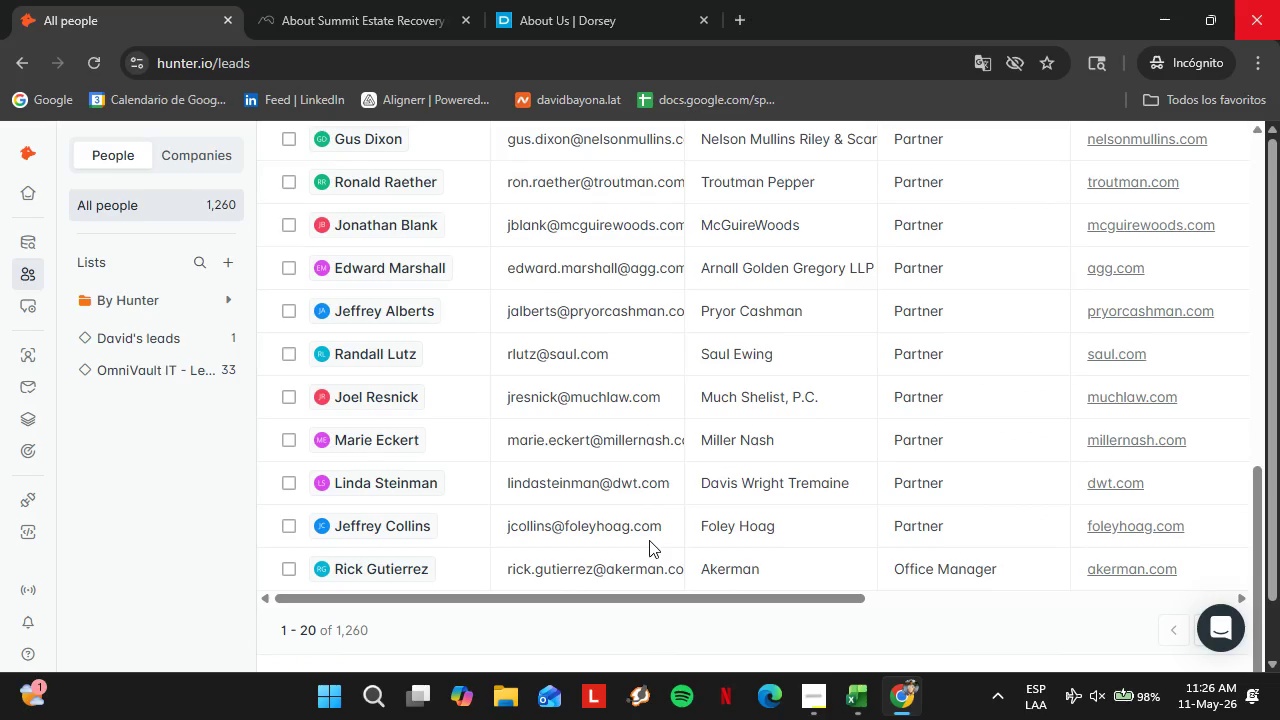 
left_click_drag(start_coordinate=[692, 596], to_coordinate=[1023, 630])
 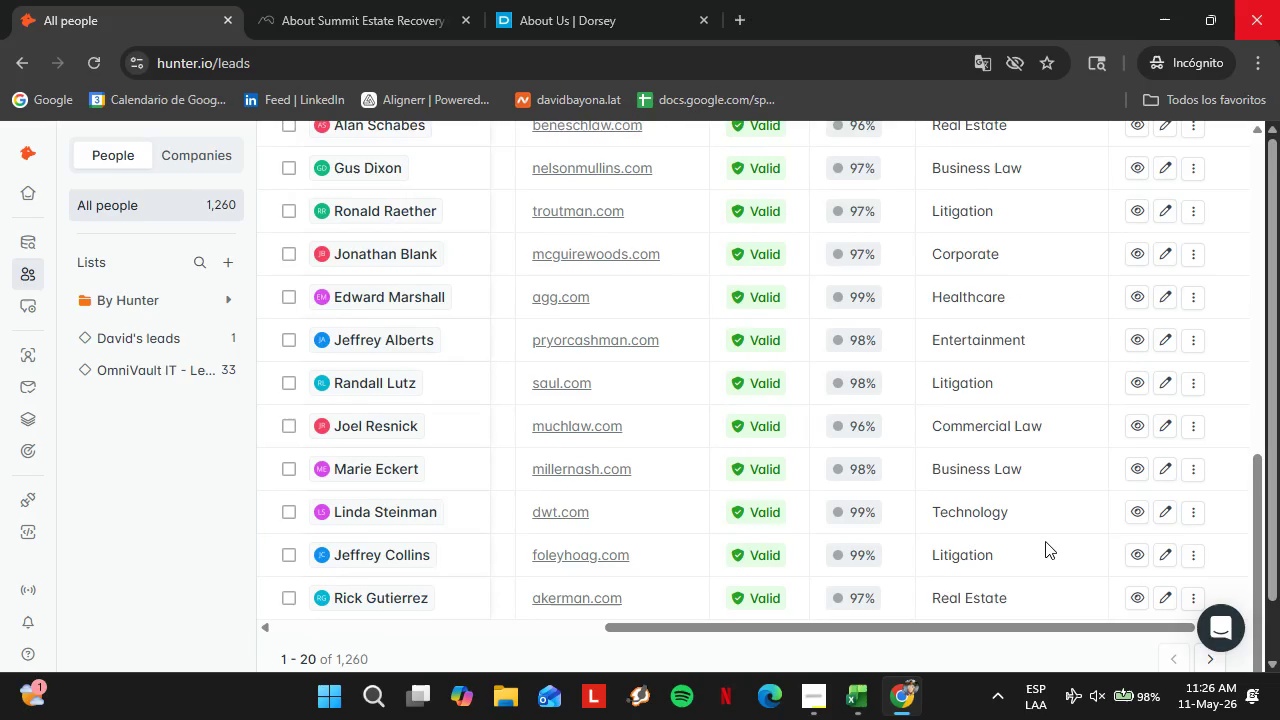 
scroll: coordinate [1045, 541], scroll_direction: up, amount: 6.0
 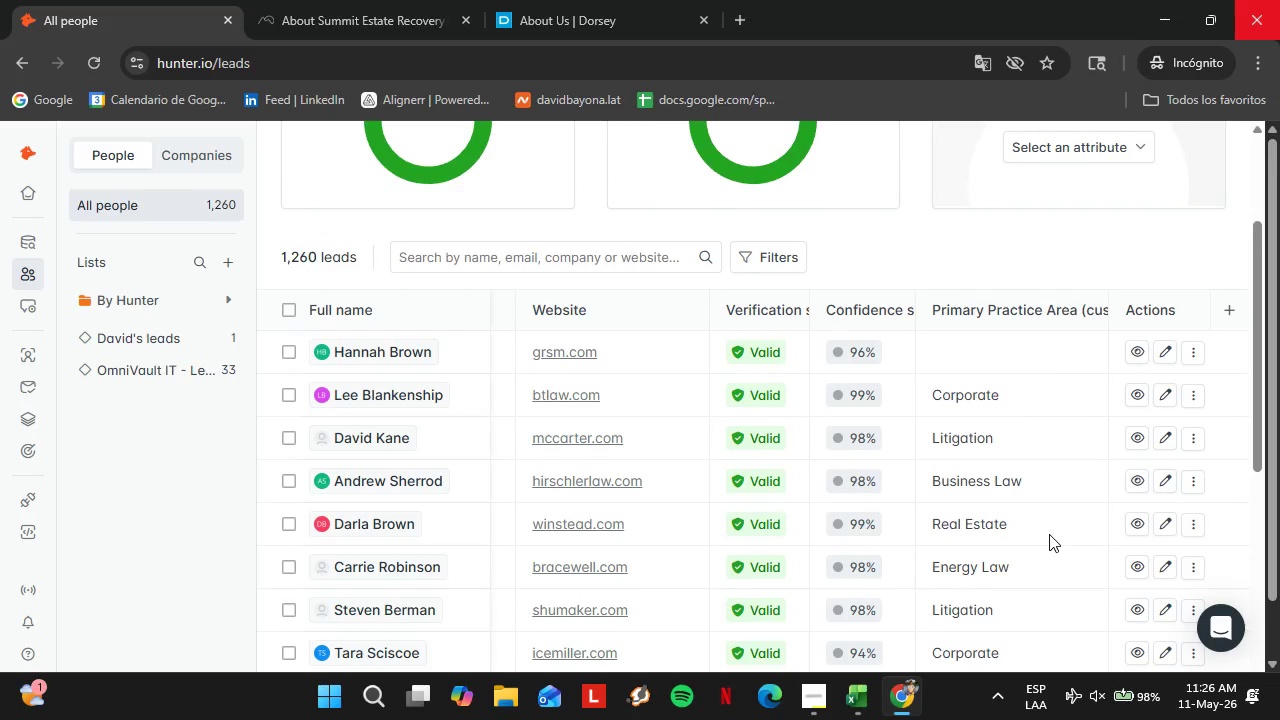 
scroll: coordinate [841, 548], scroll_direction: down, amount: 6.0
 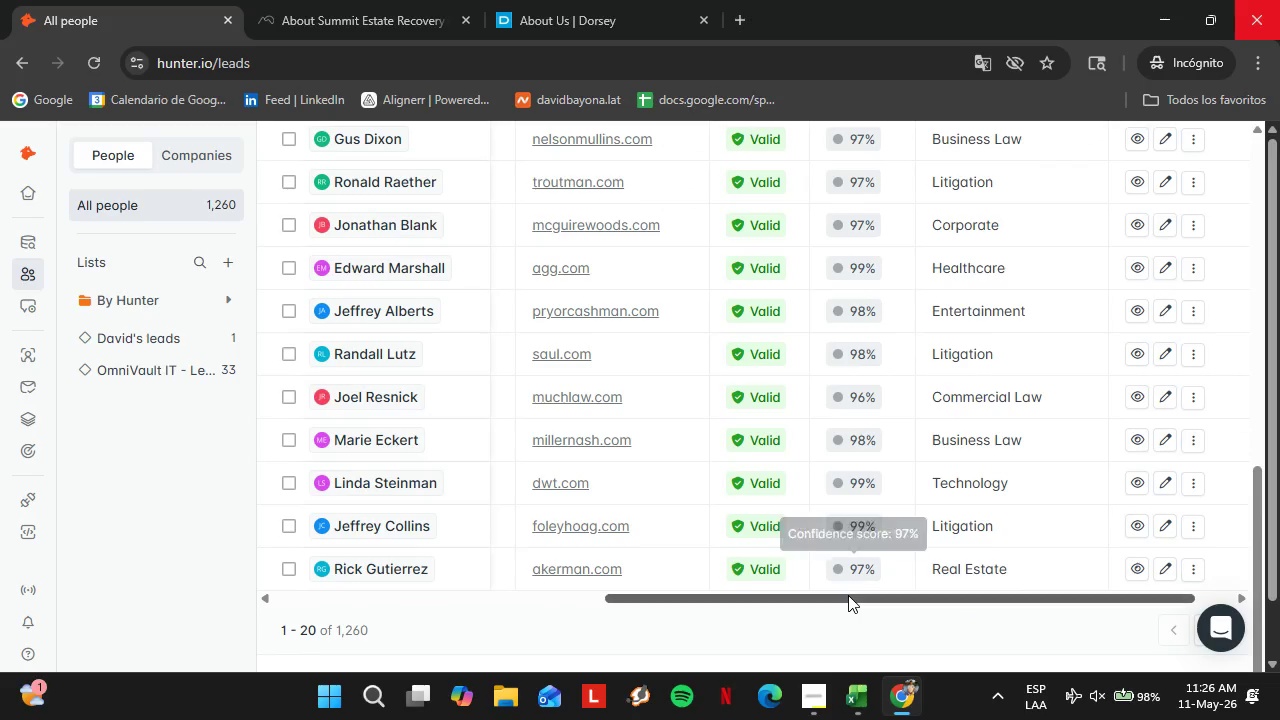 
left_click_drag(start_coordinate=[848, 595], to_coordinate=[933, 603])
 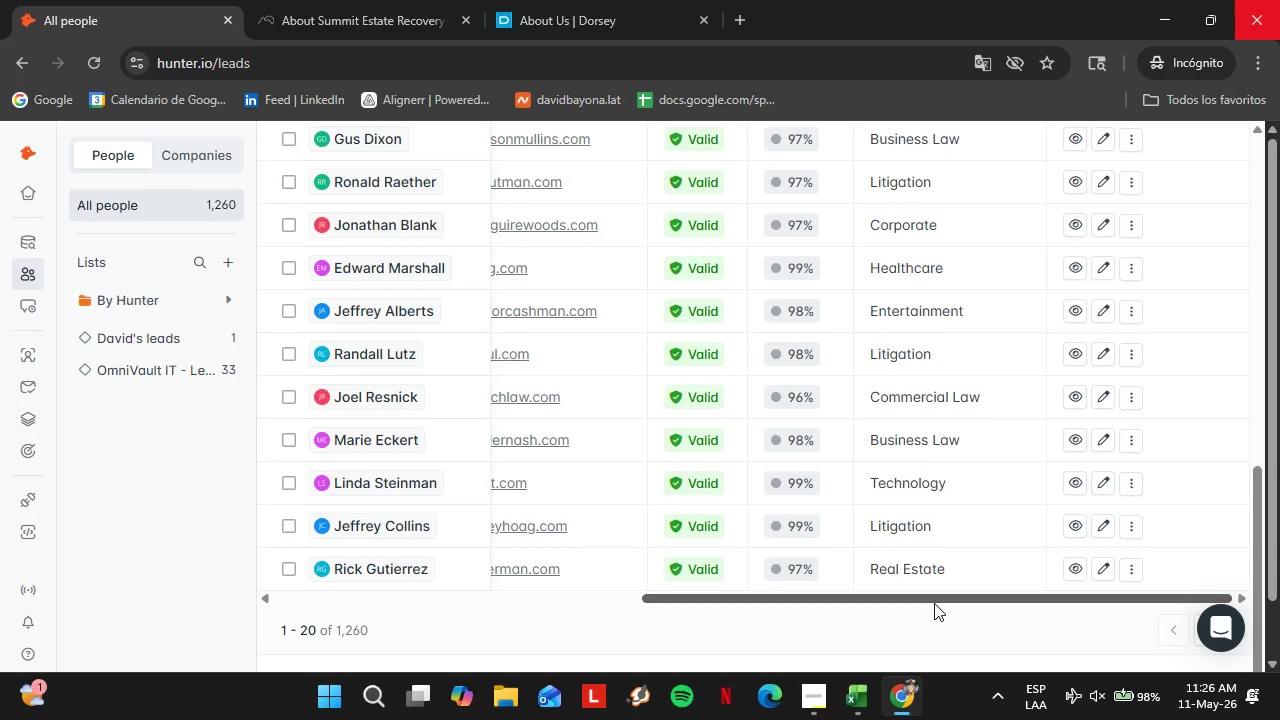 
wait(14.03)
 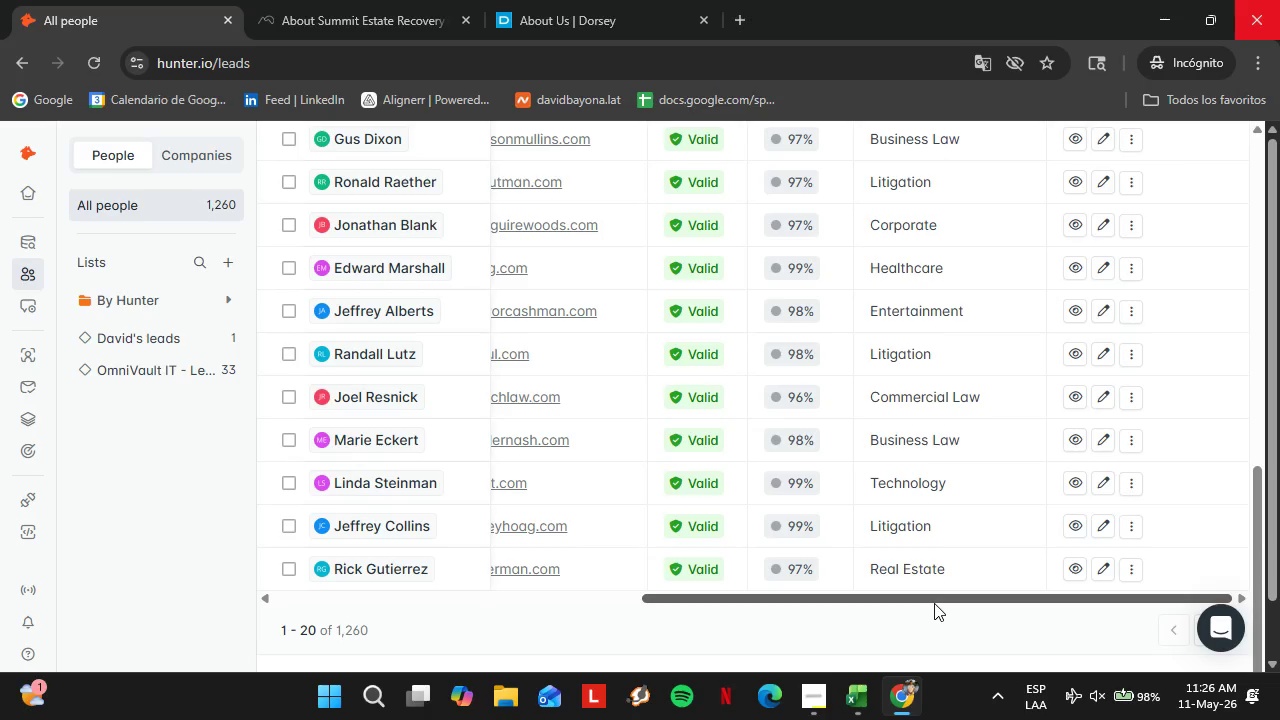 
scroll: coordinate [849, 525], scroll_direction: up, amount: 6.0
 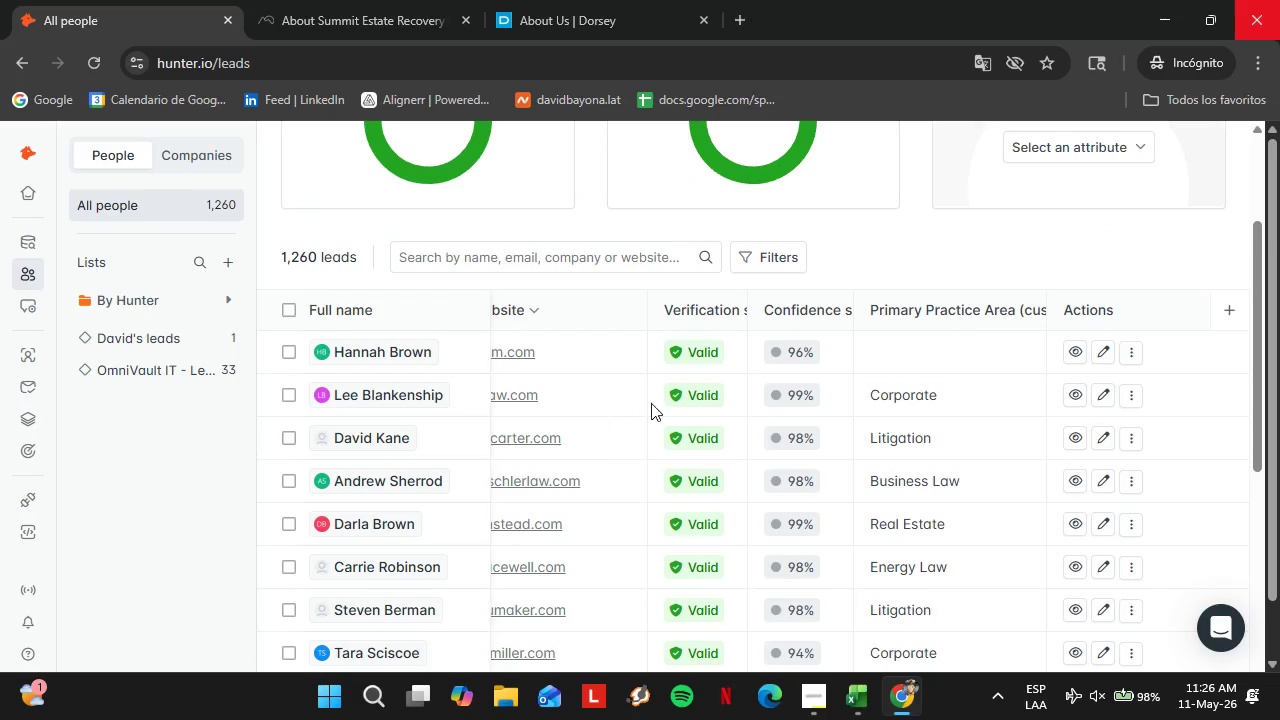 
scroll: coordinate [878, 440], scroll_direction: down, amount: 11.0
 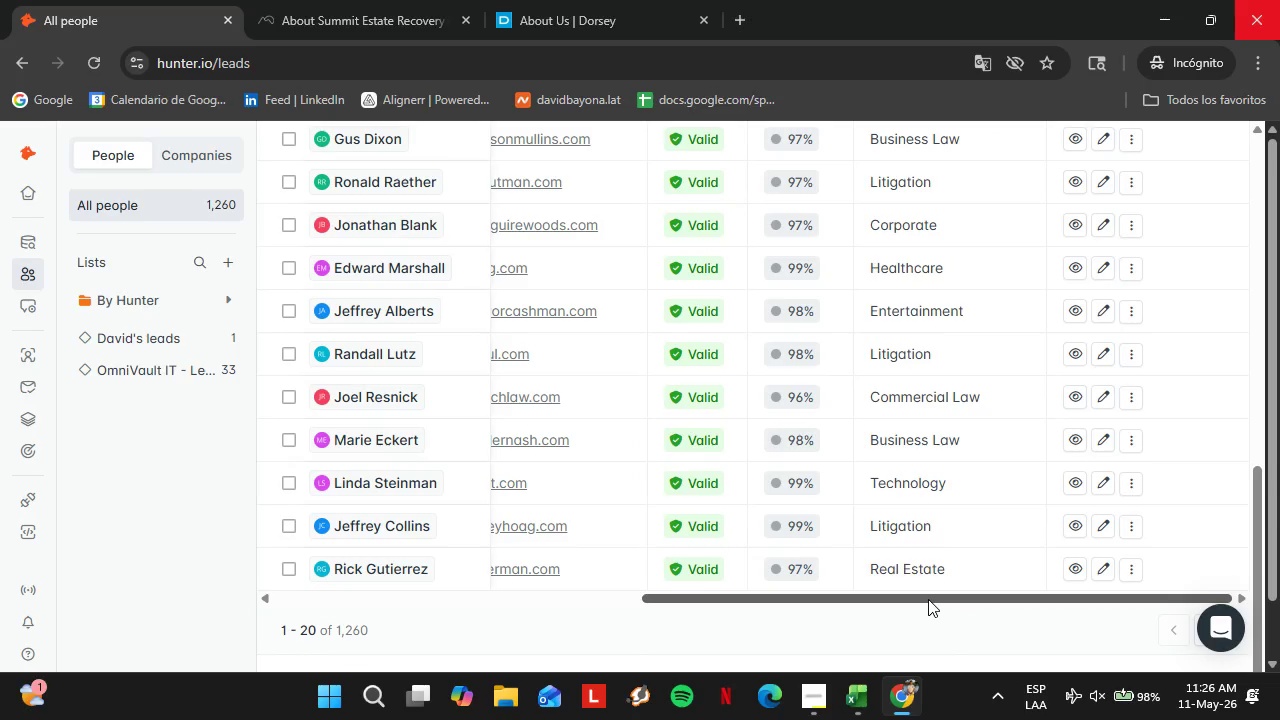 
left_click_drag(start_coordinate=[919, 599], to_coordinate=[903, 590])
 